 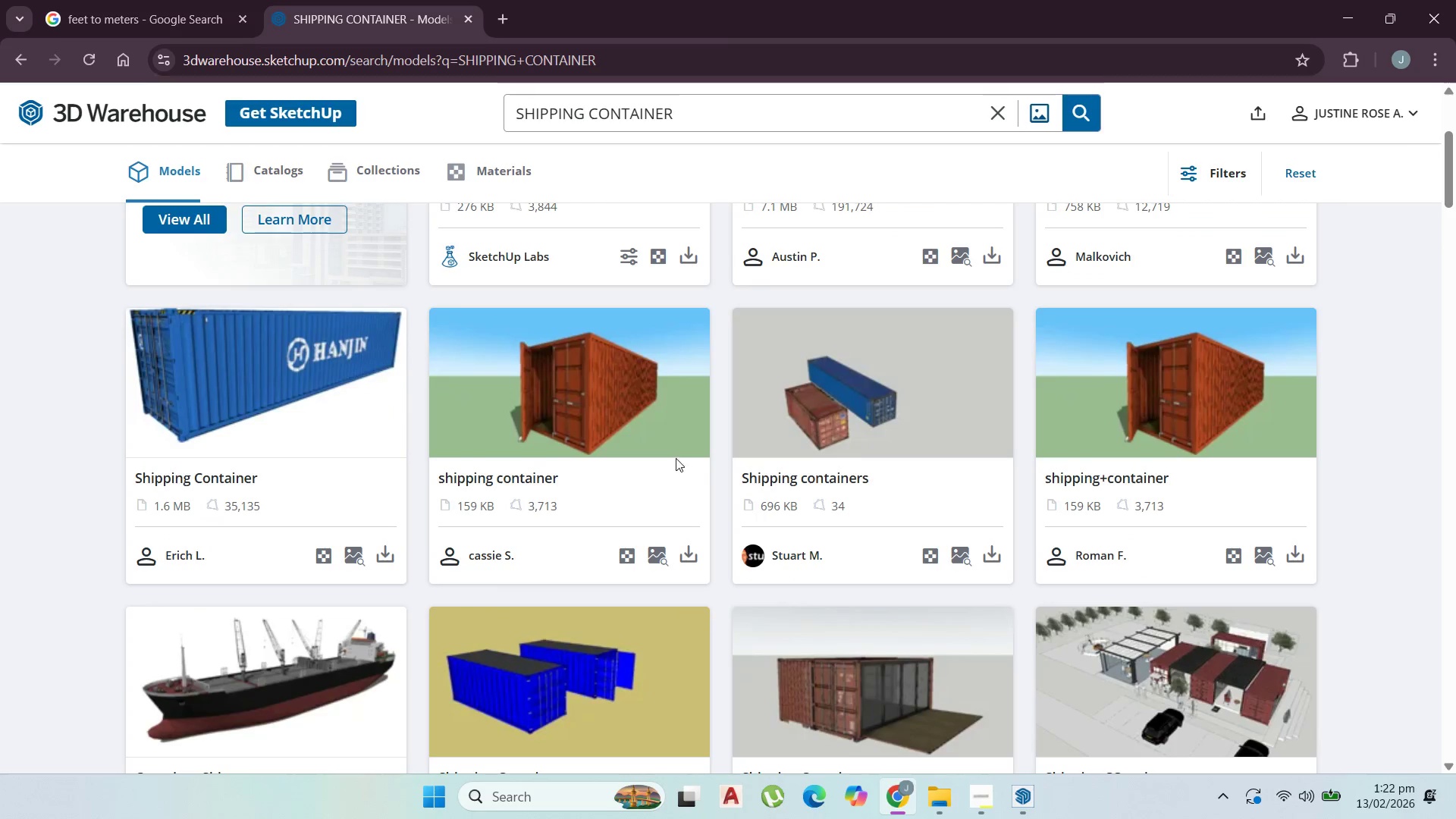 
scroll: coordinate [513, 434], scroll_direction: down, amount: 5.0
 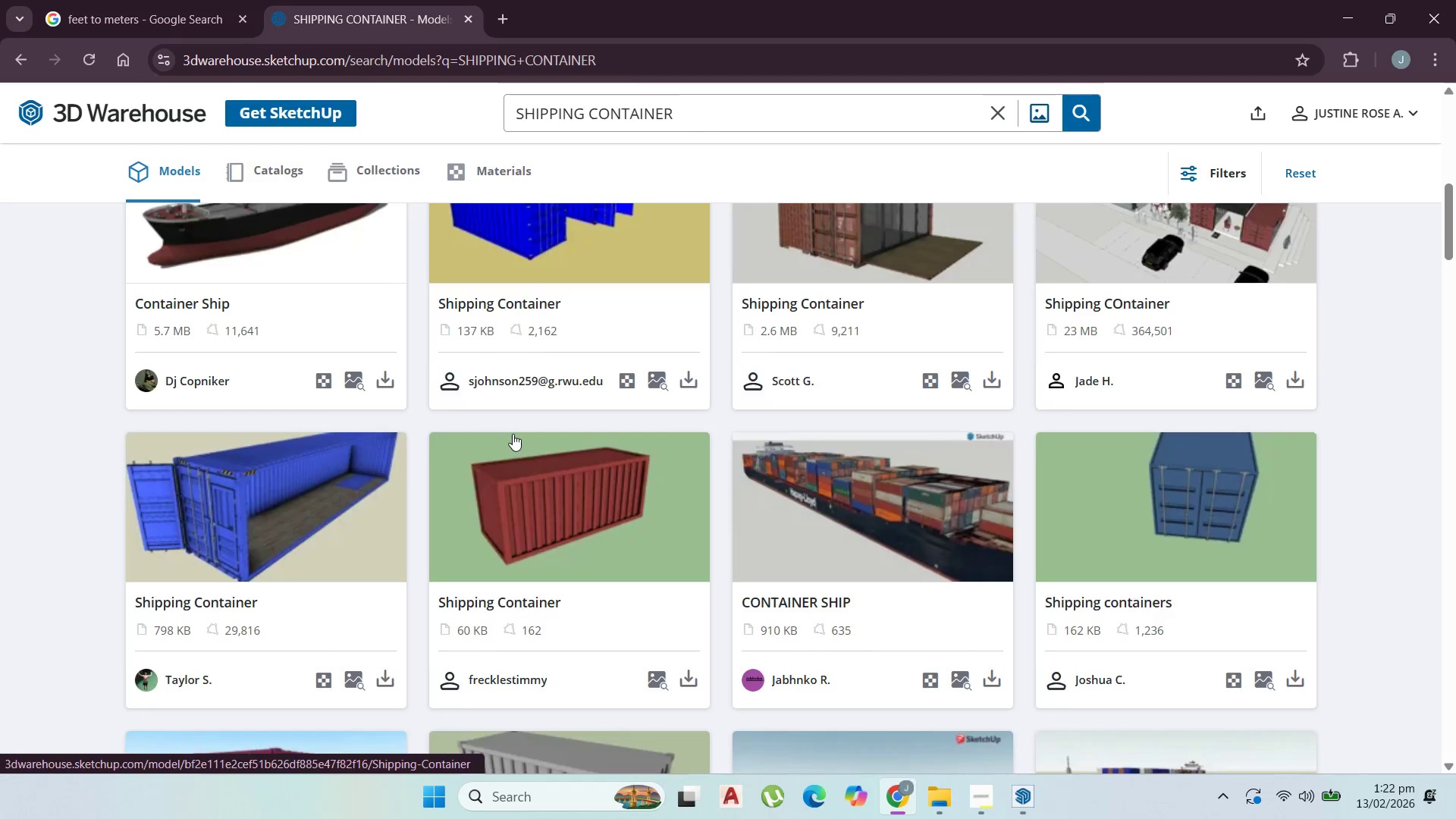 
scroll: coordinate [515, 434], scroll_direction: up, amount: 2.0
 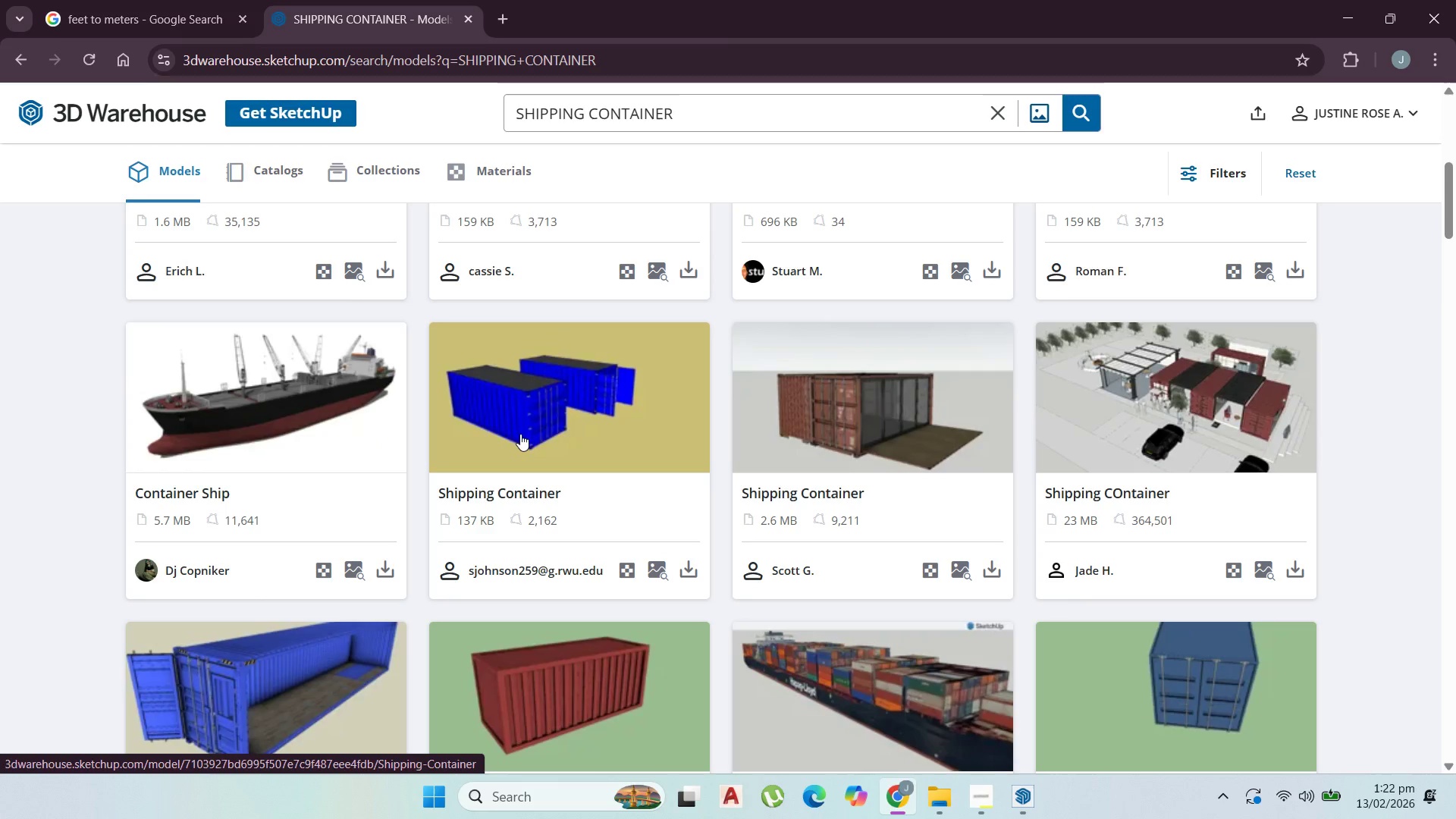 
scroll: coordinate [416, 495], scroll_direction: down, amount: 4.0
 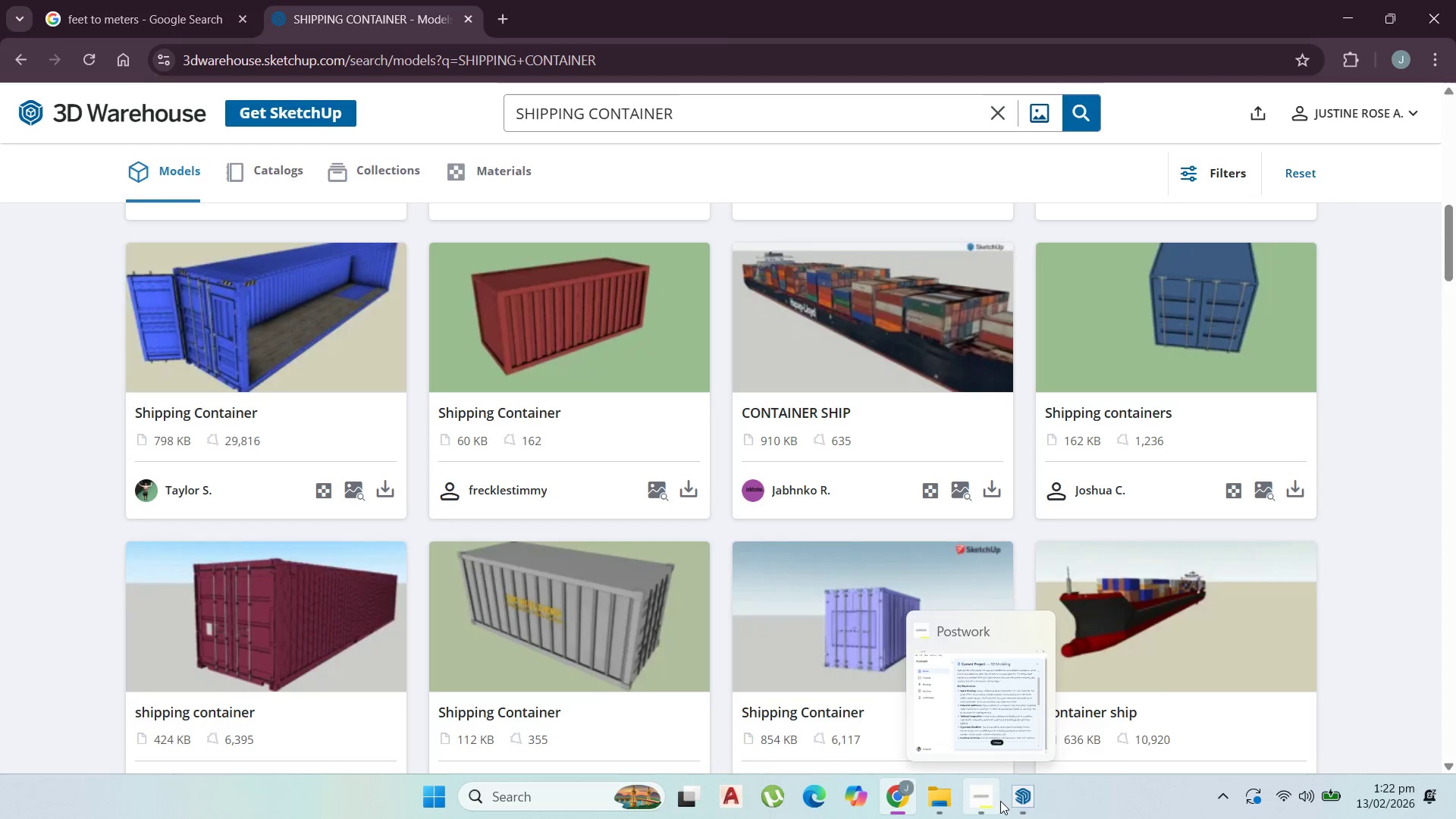 
left_click([1023, 795])
 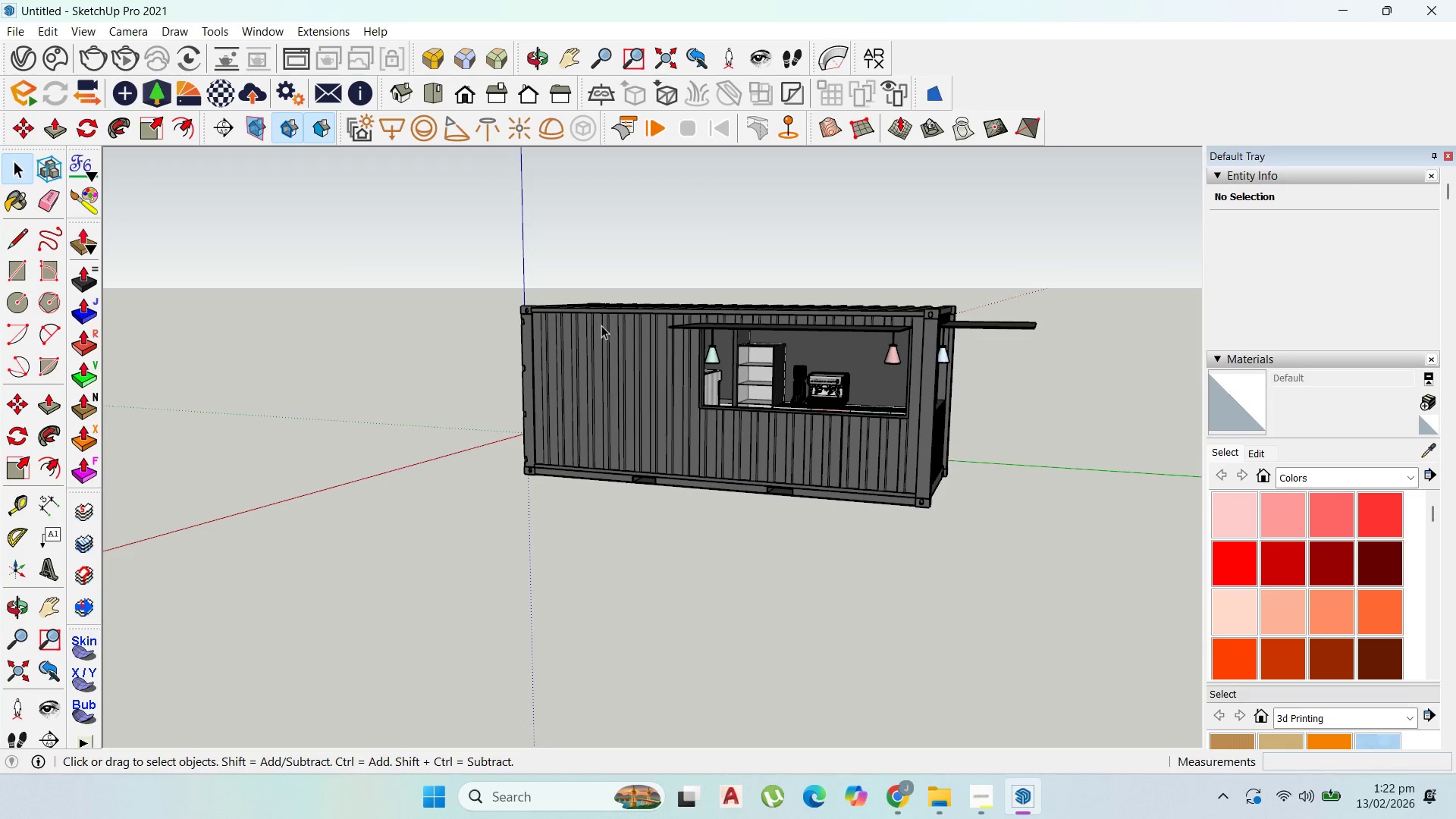 
scroll: coordinate [620, 431], scroll_direction: up, amount: 18.0
 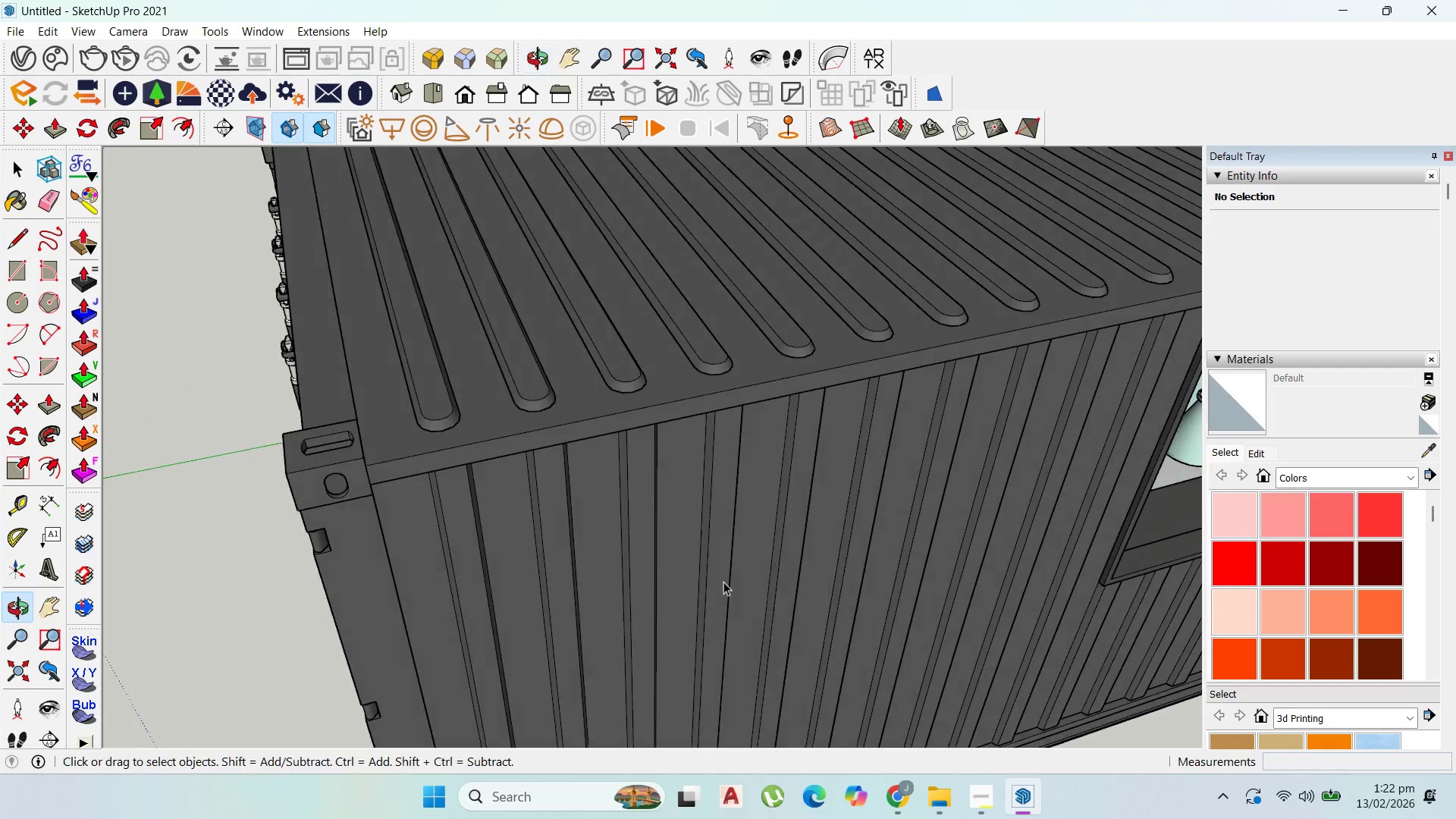 
double_click([723, 582])
 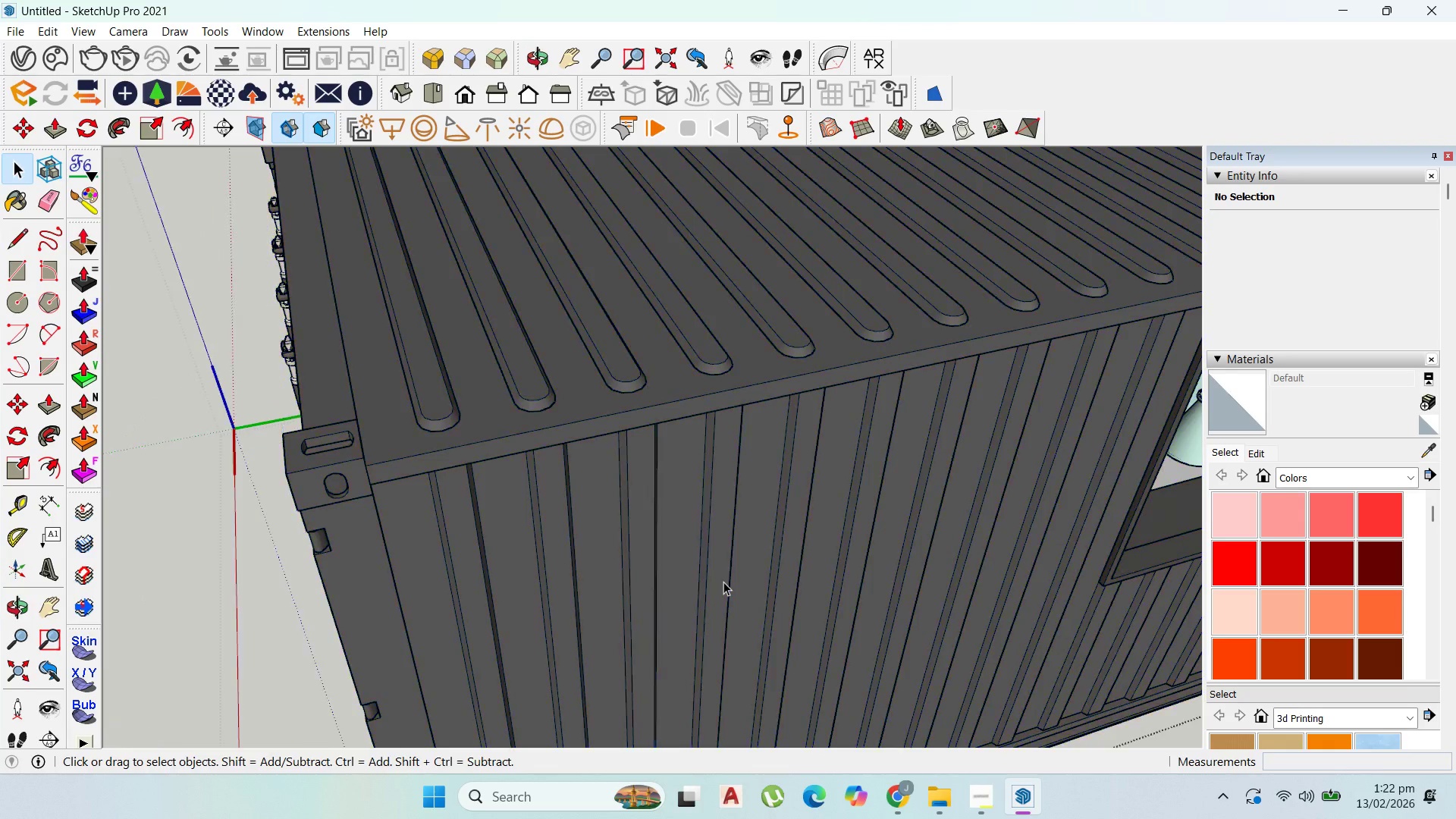 
triple_click([723, 582])
 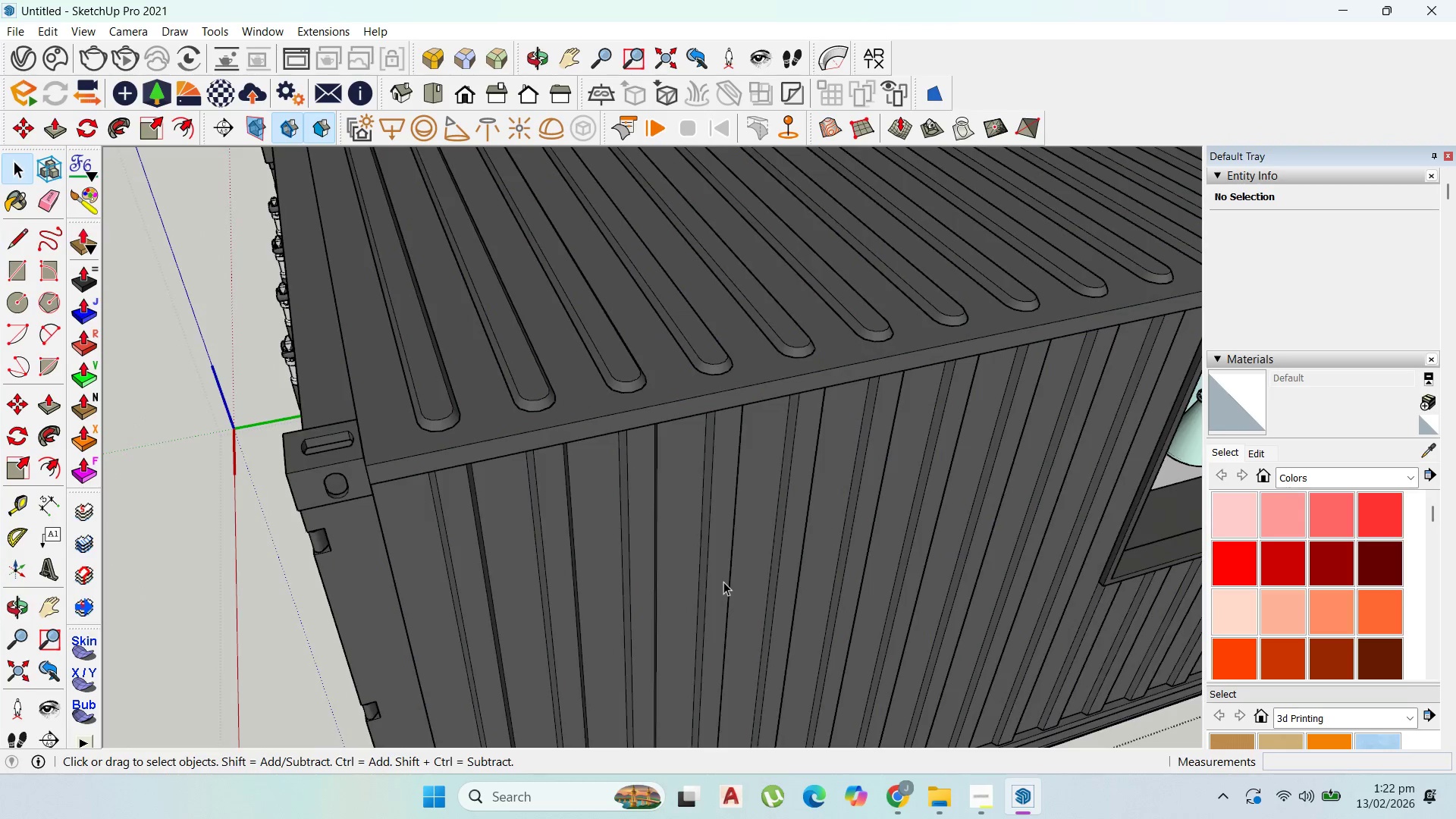 
triple_click([723, 582])
 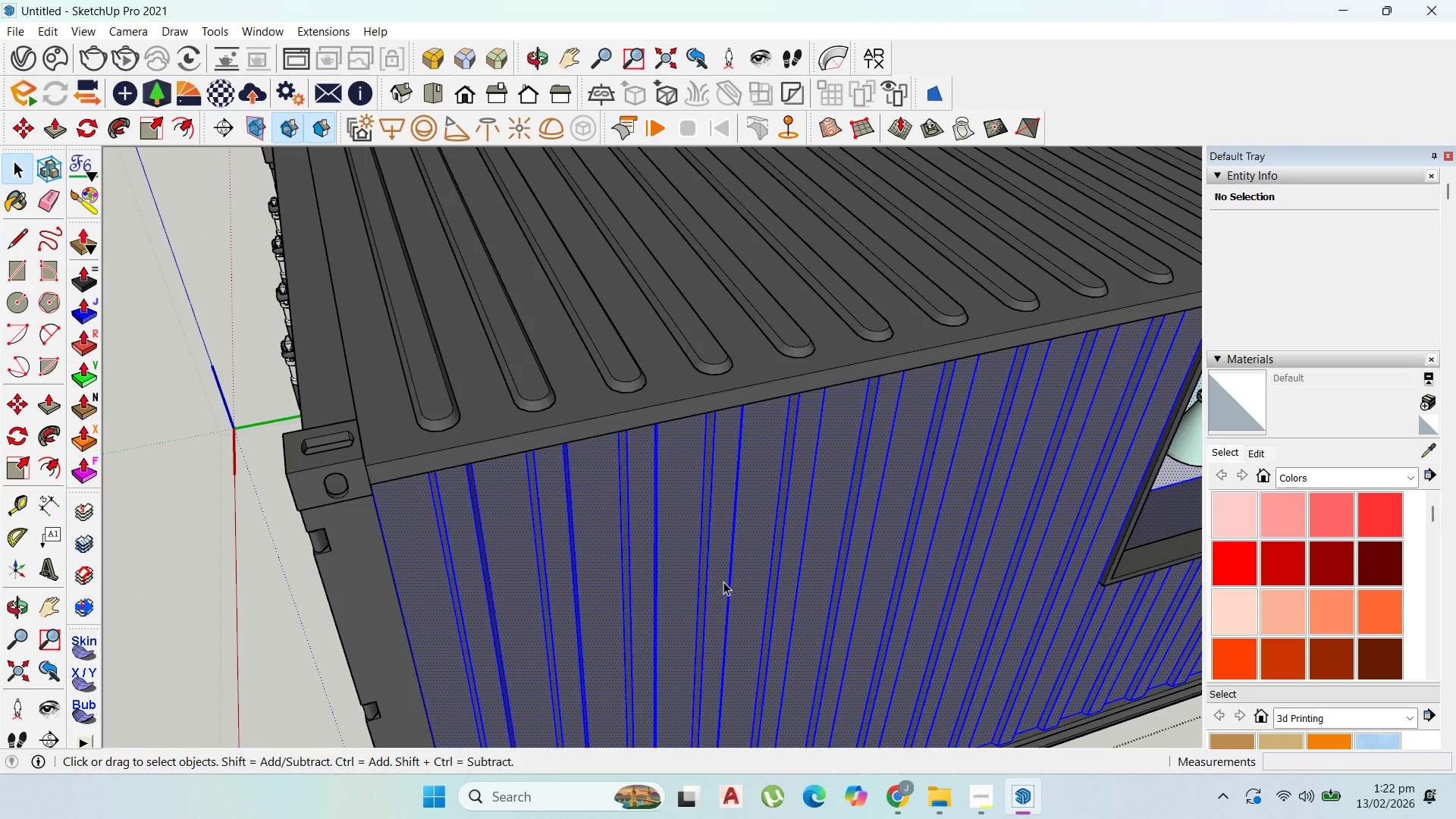 
triple_click([723, 582])
 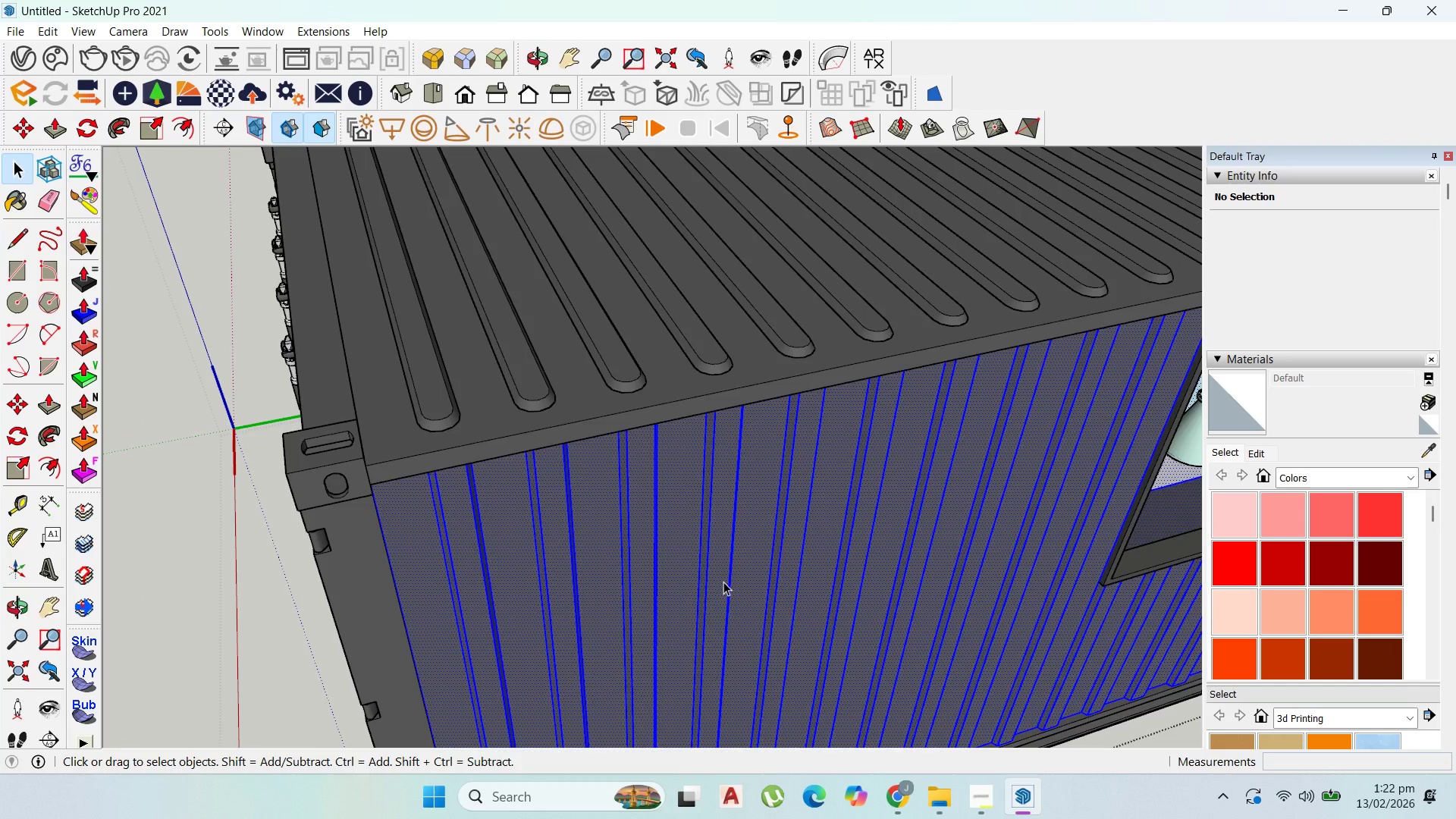 
triple_click([723, 582])
 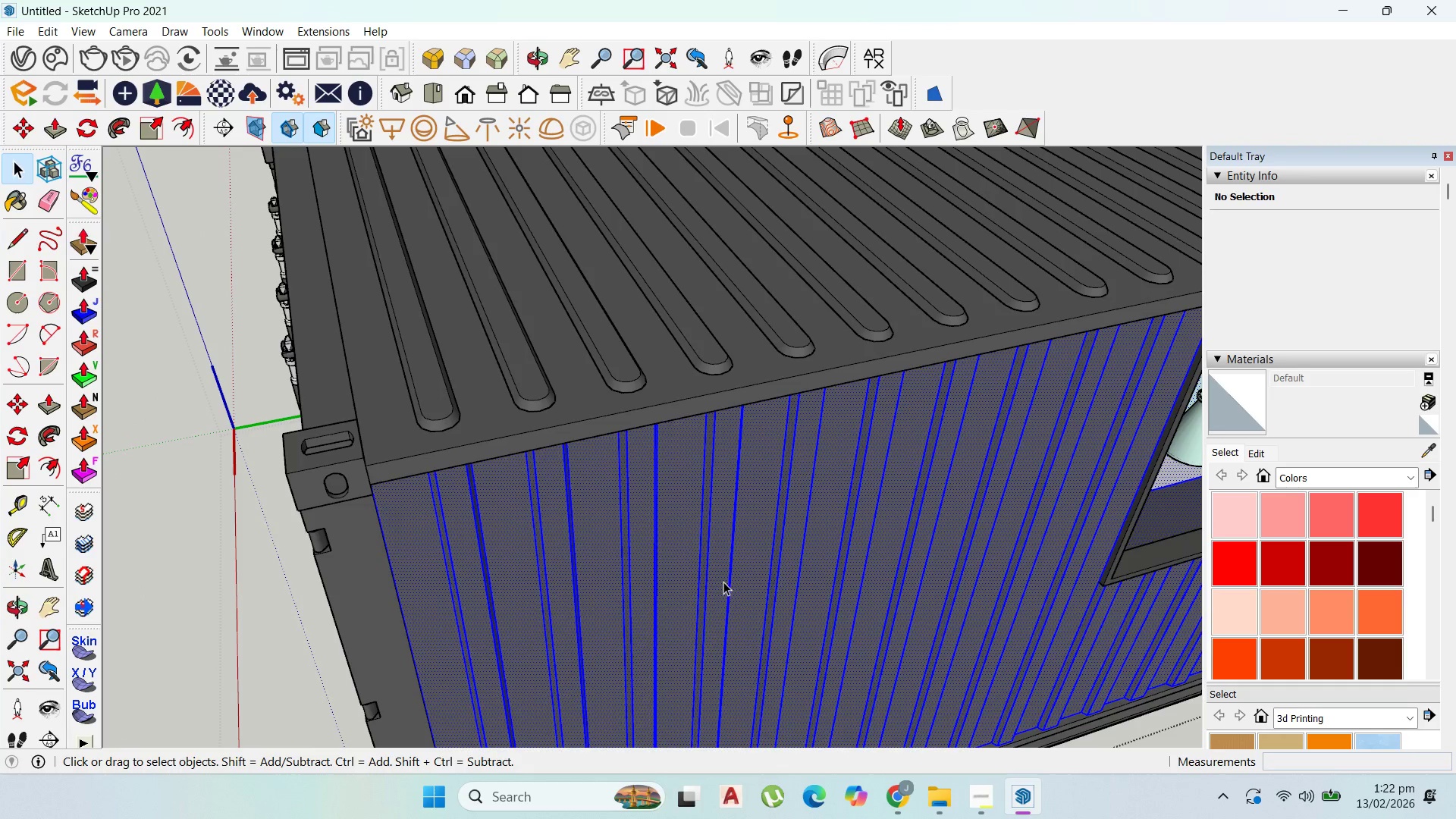 
triple_click([723, 582])
 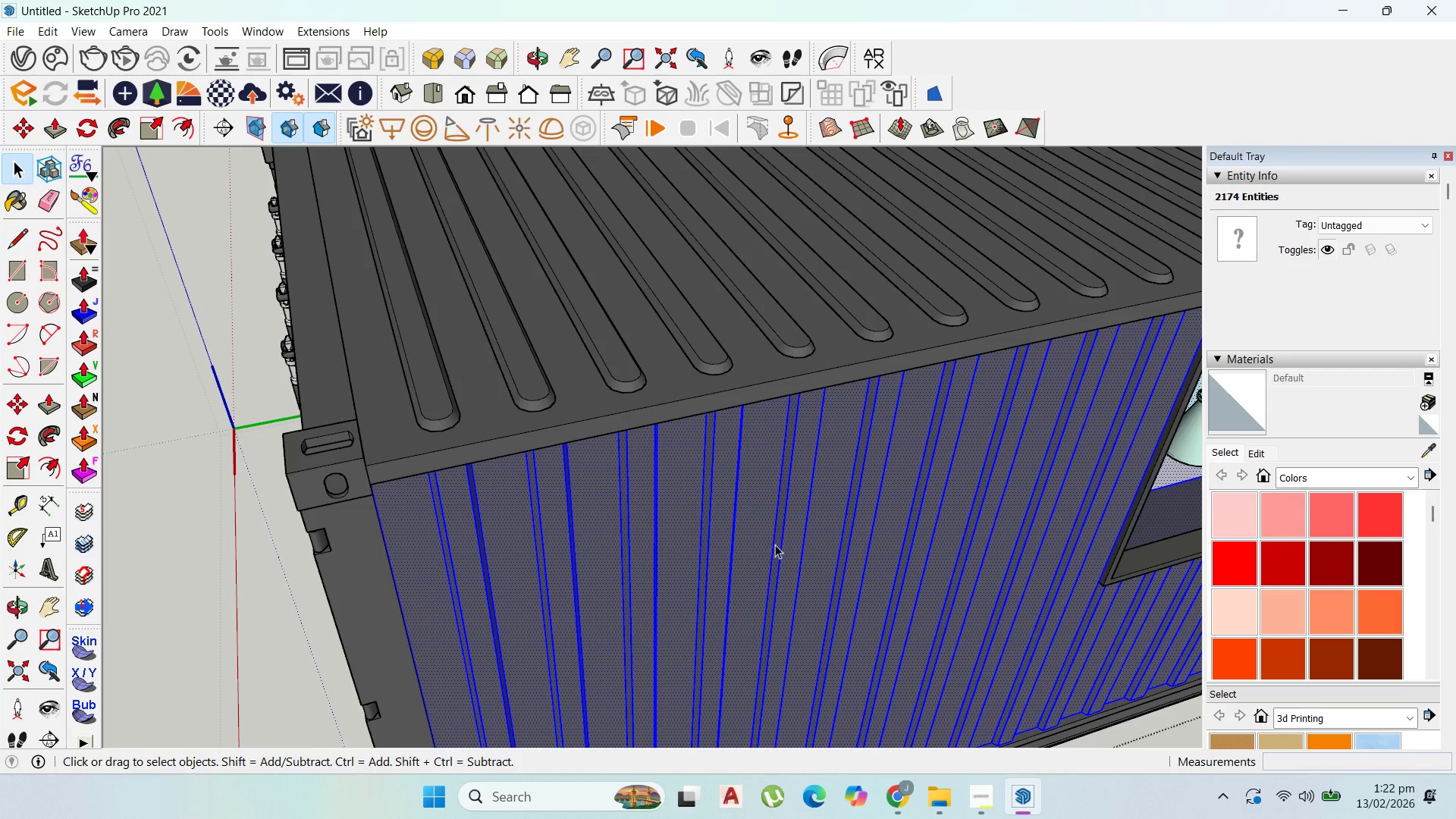 
scroll: coordinate [601, 311], scroll_direction: down, amount: 12.0
 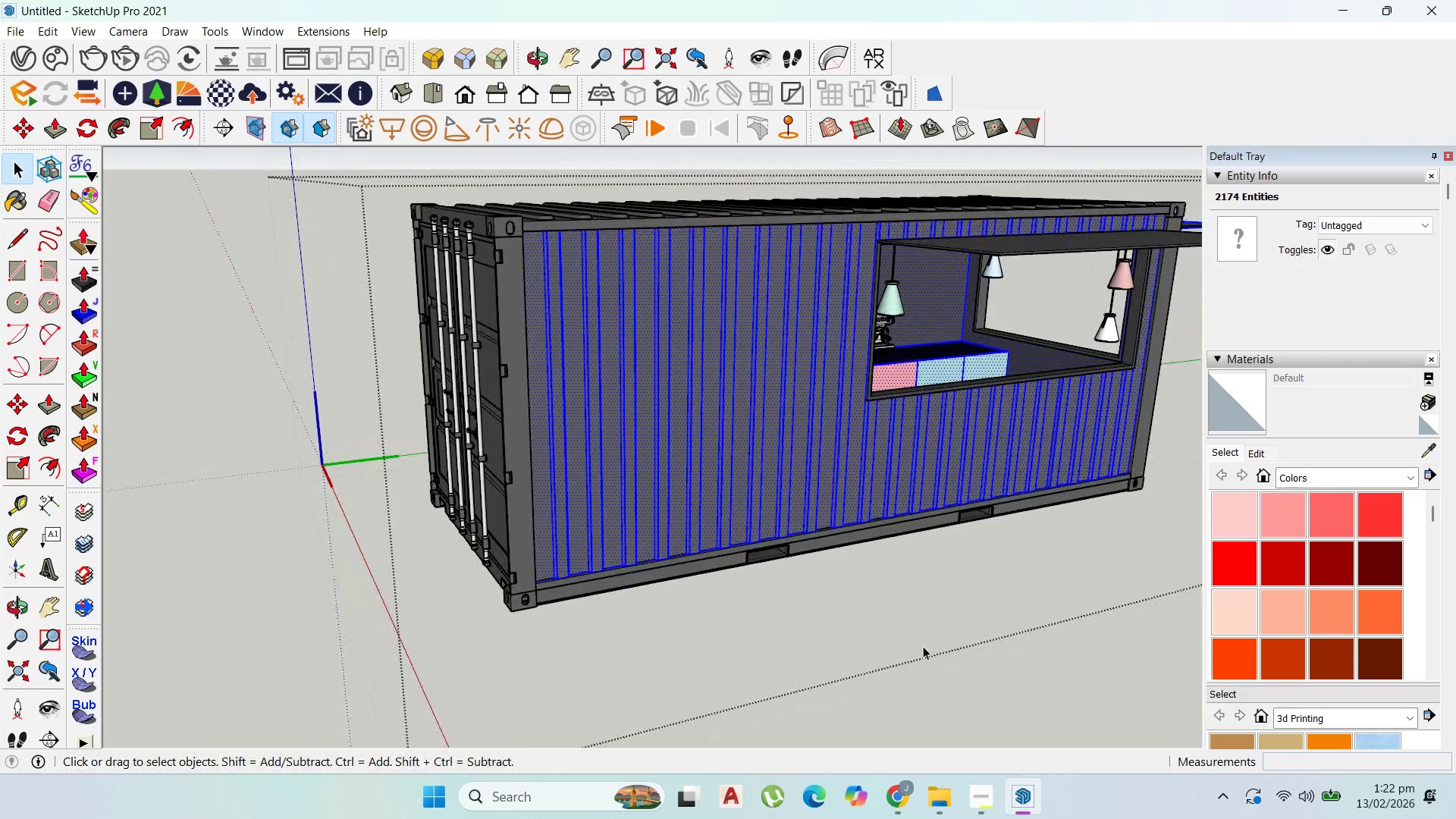 
double_click([920, 642])
 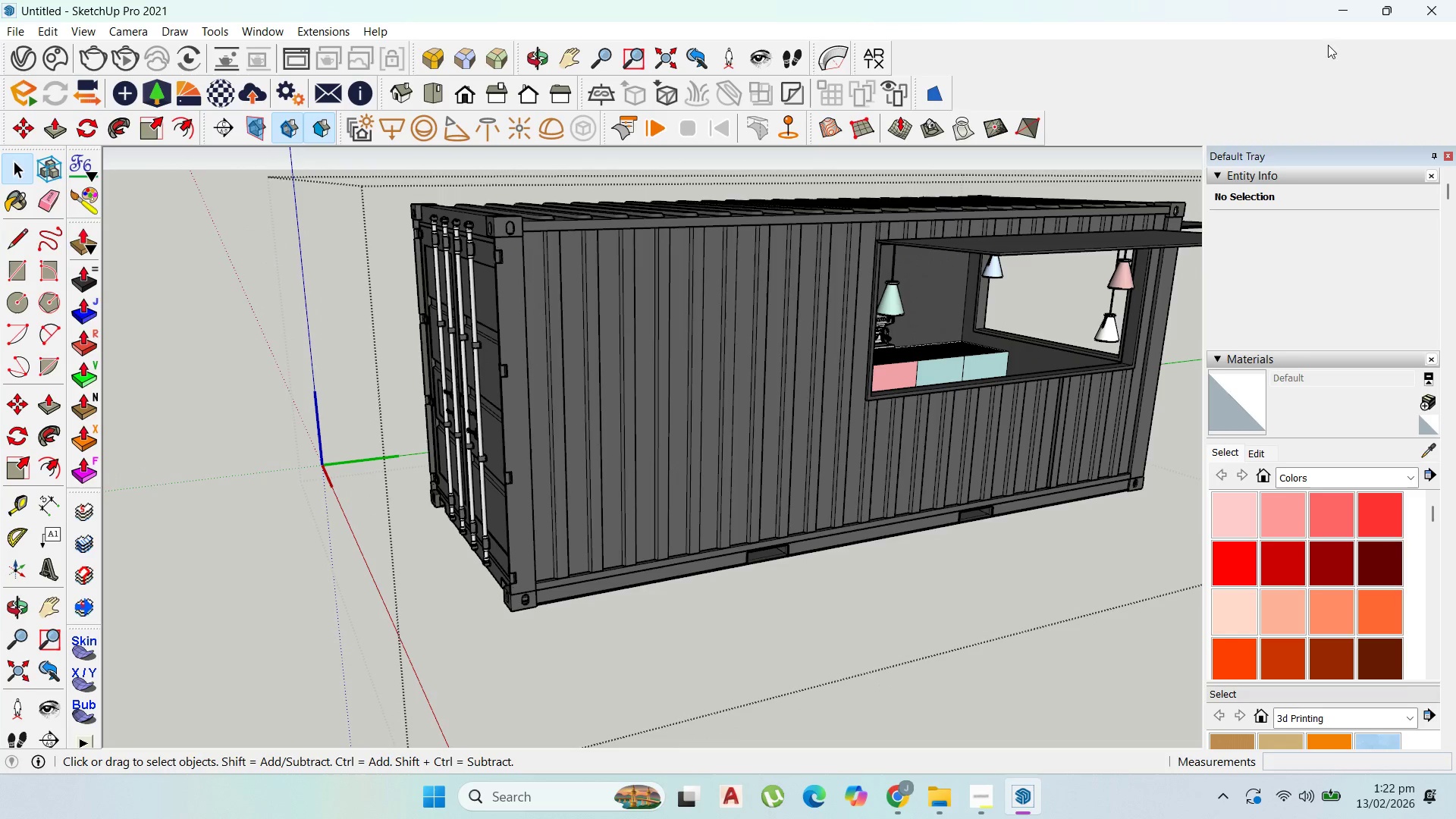 
left_click([1348, 11])
 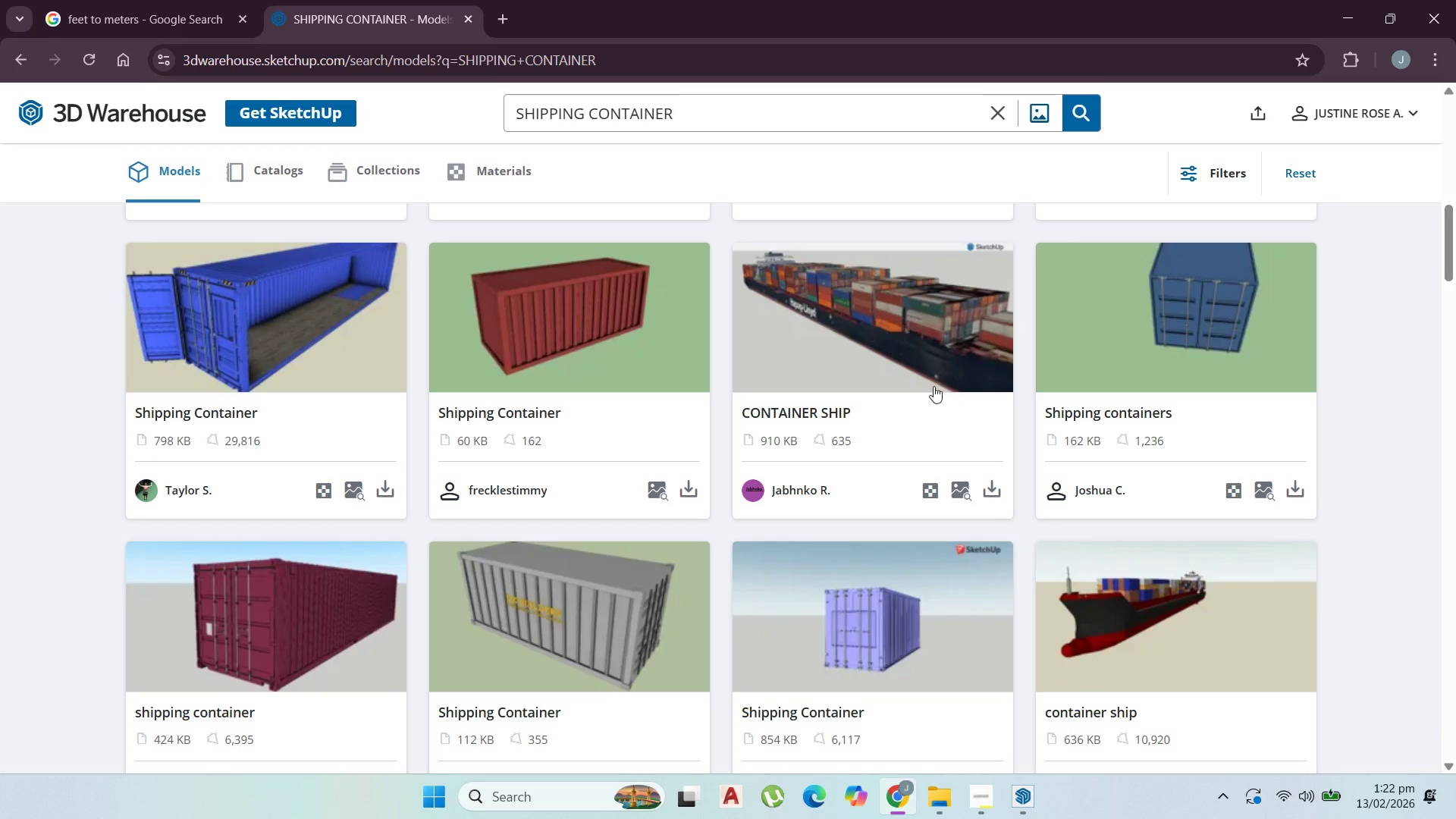 
scroll: coordinate [930, 470], scroll_direction: down, amount: 30.0
 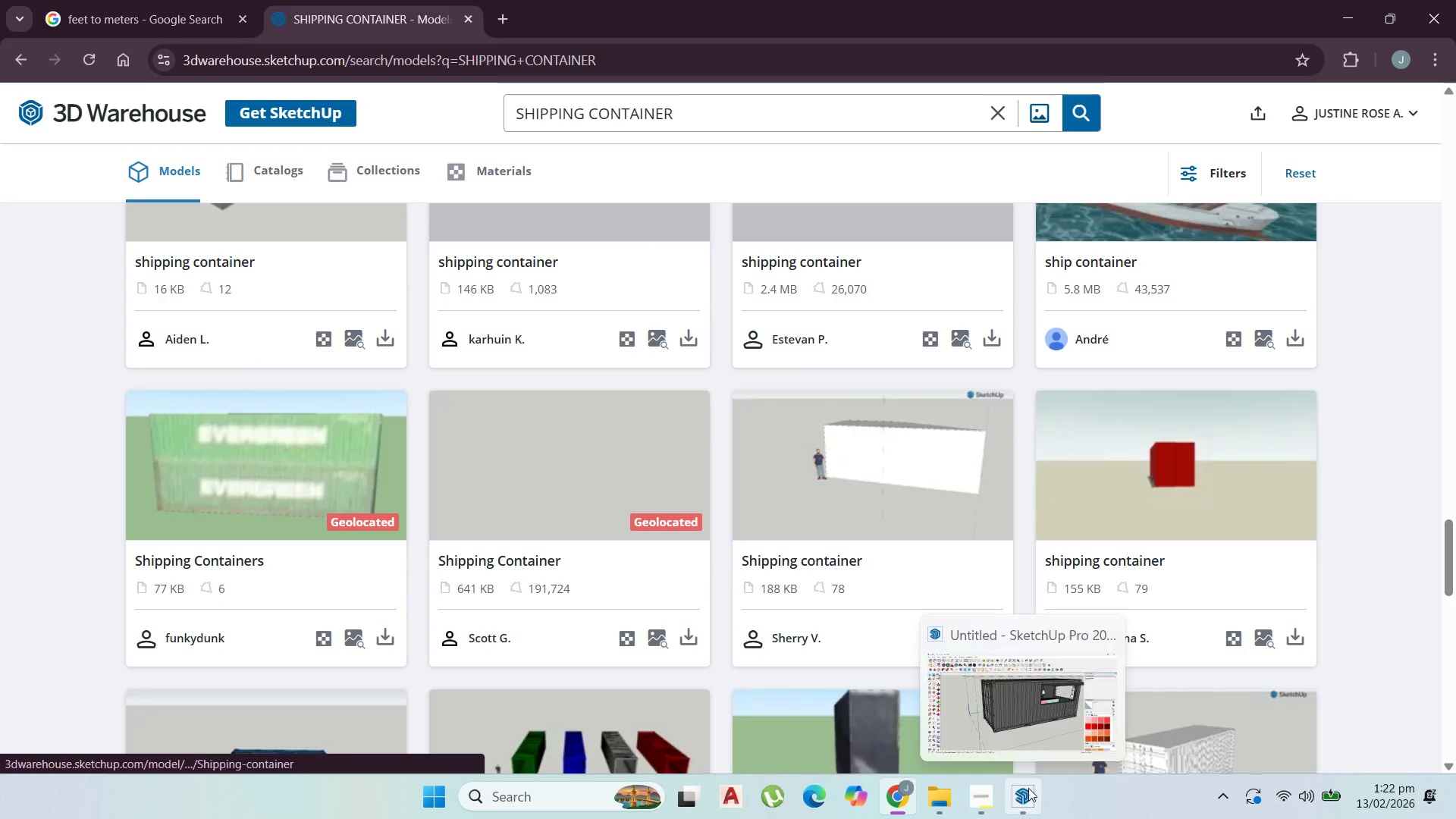 
mouse_move([980, 795])
 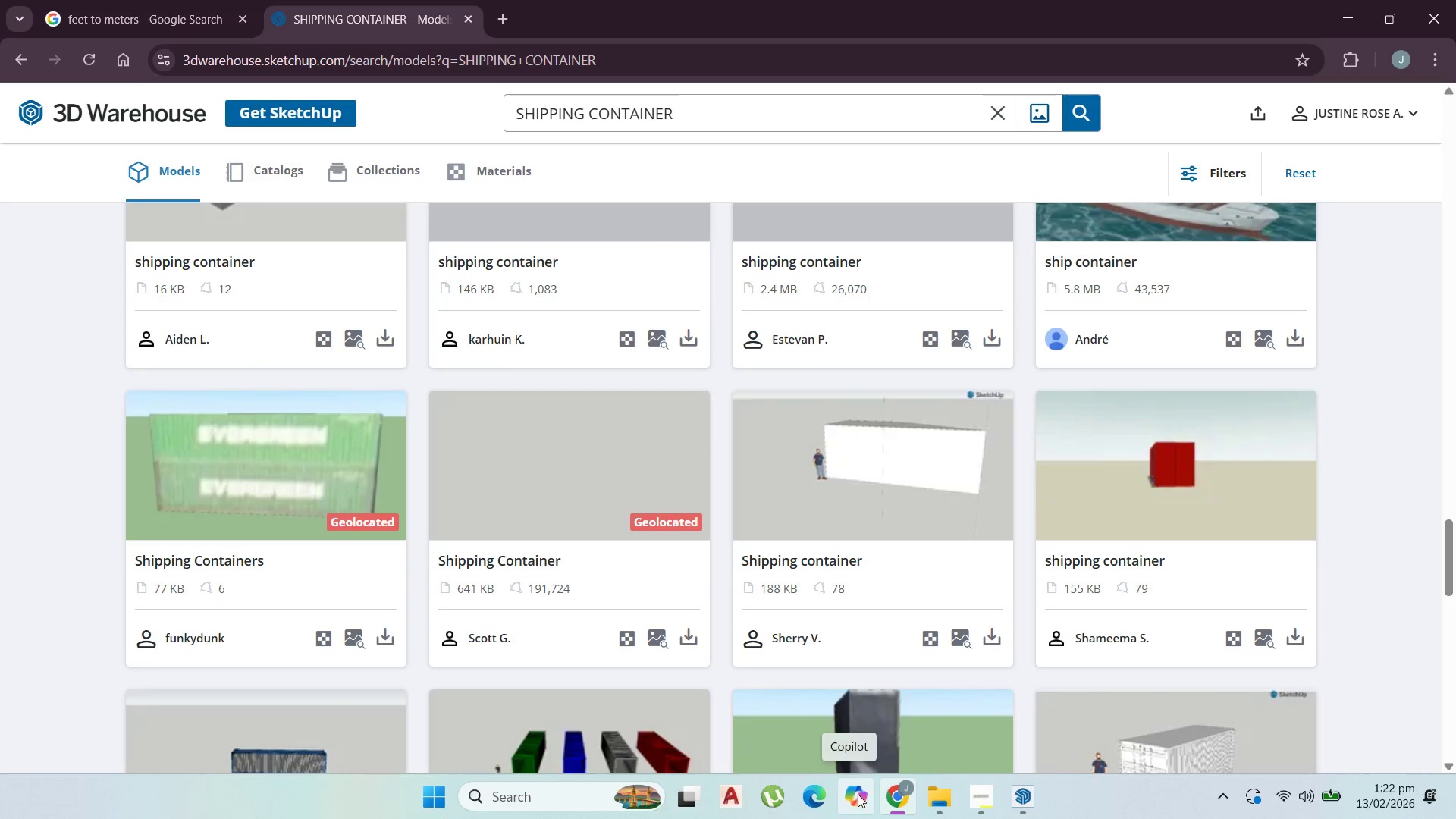 
left_click([891, 793])
 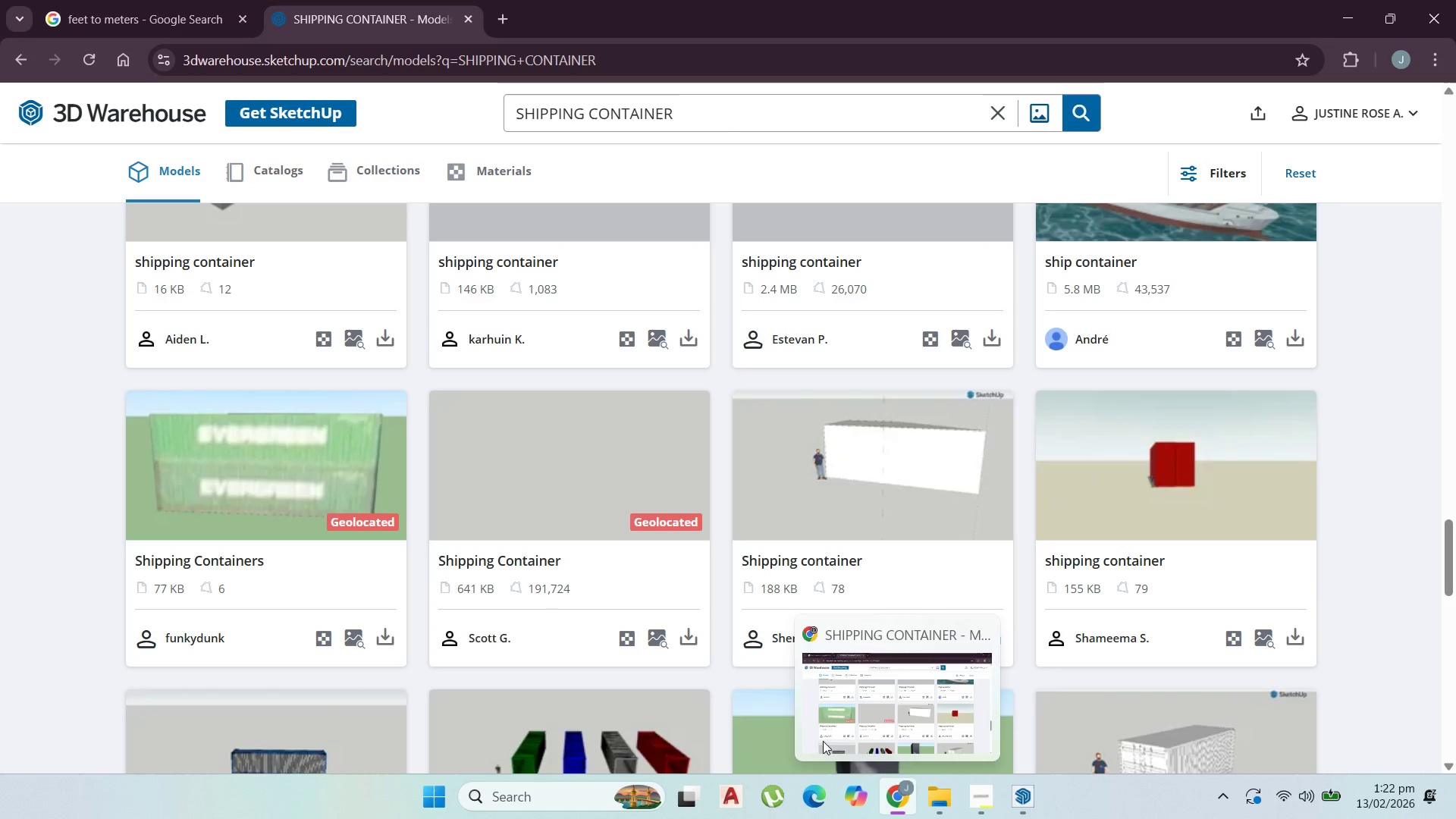 
left_click([111, 0])
 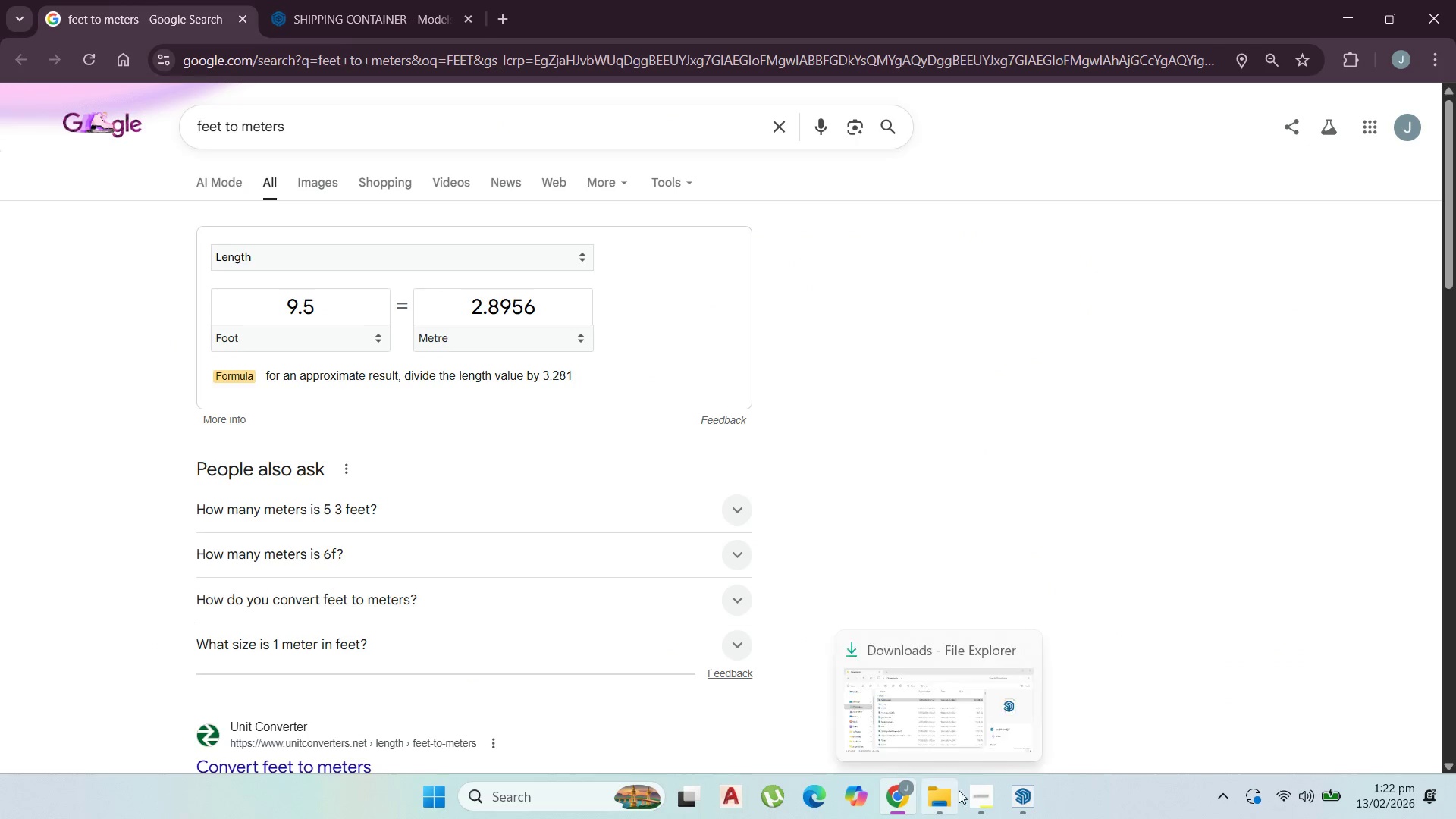 
left_click([1031, 794])
 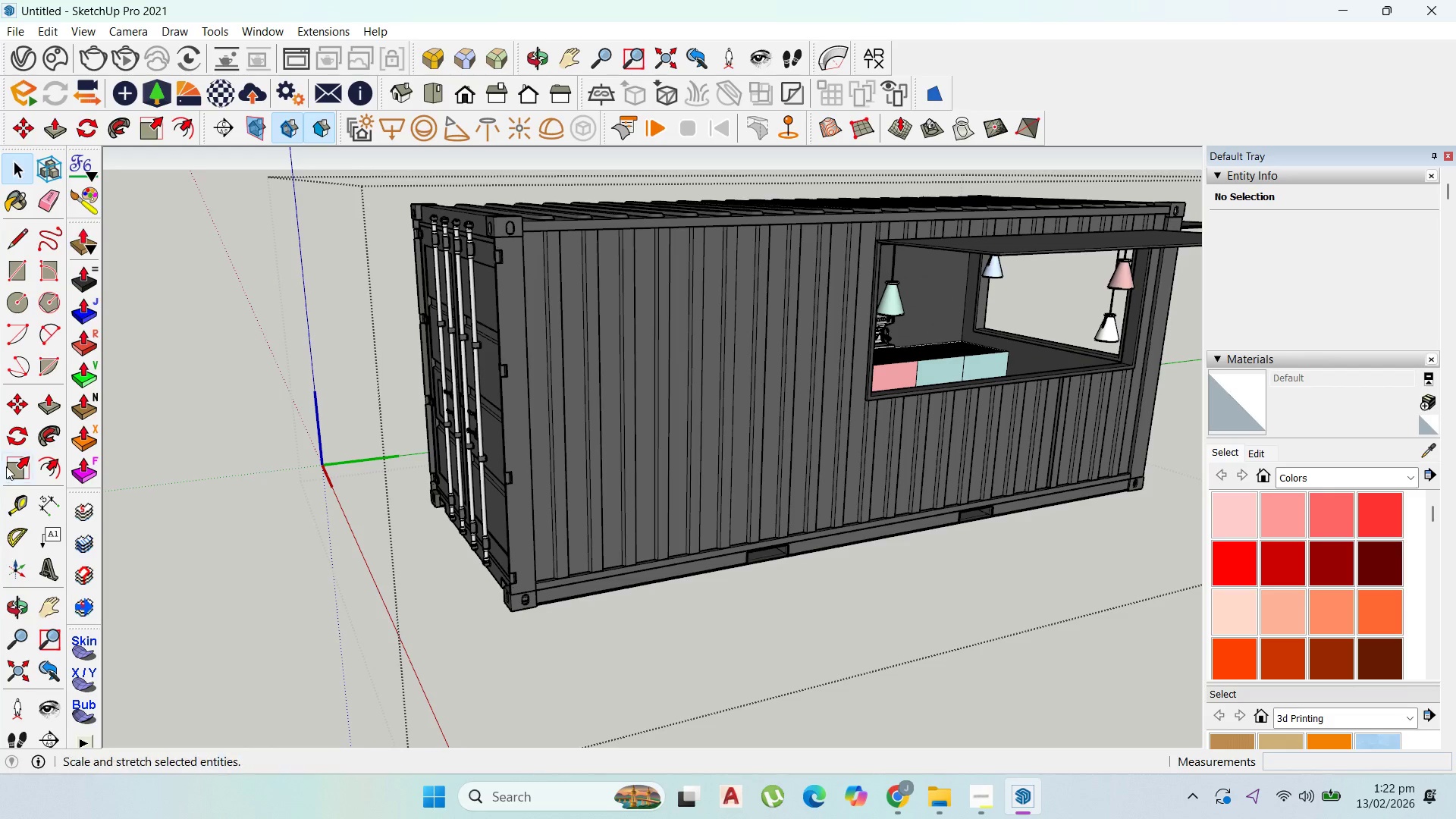 
left_click_drag(start_coordinate=[28, 507], to_coordinate=[36, 507])
 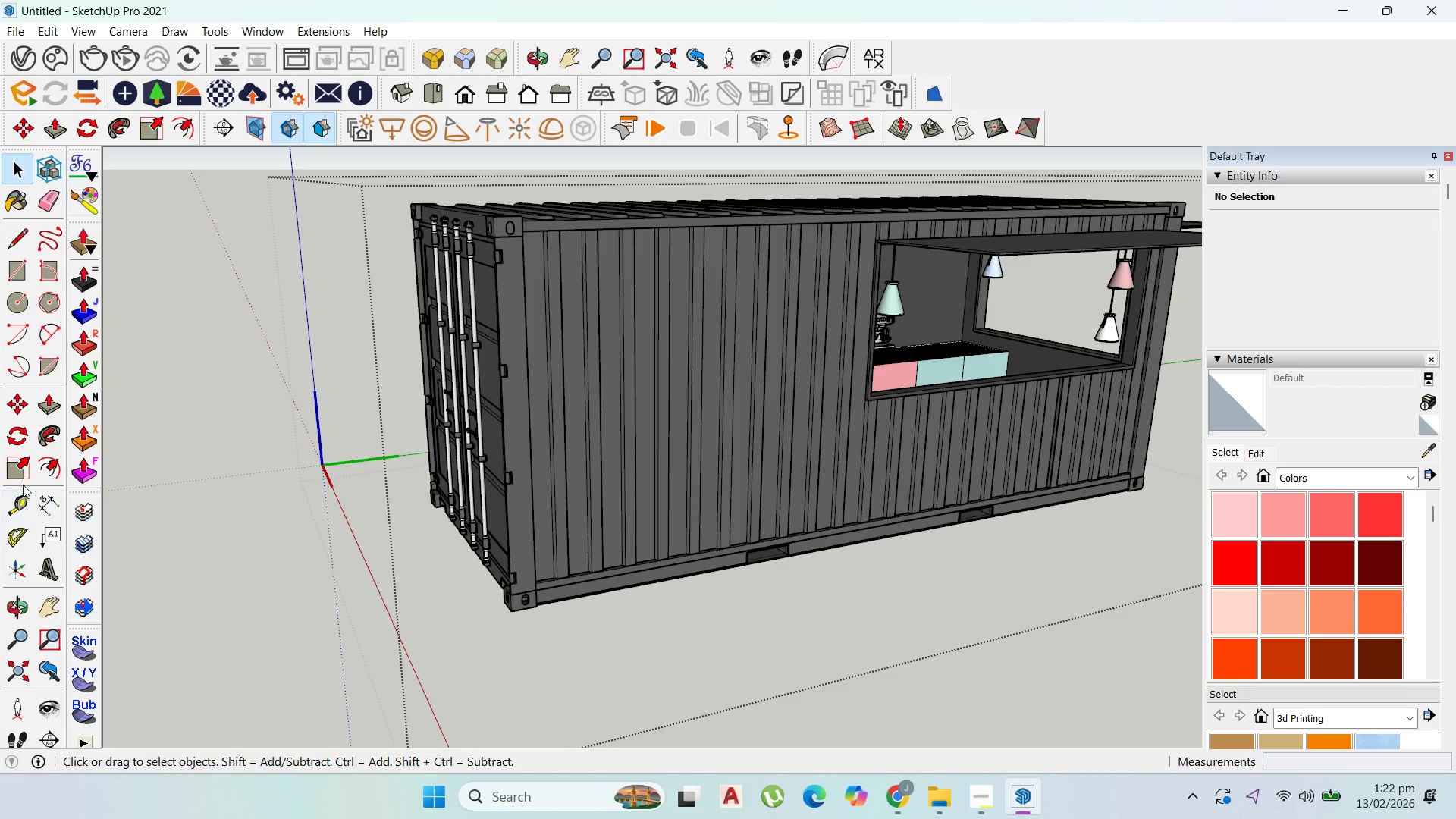 
left_click_drag(start_coordinate=[24, 501], to_coordinate=[38, 504])
 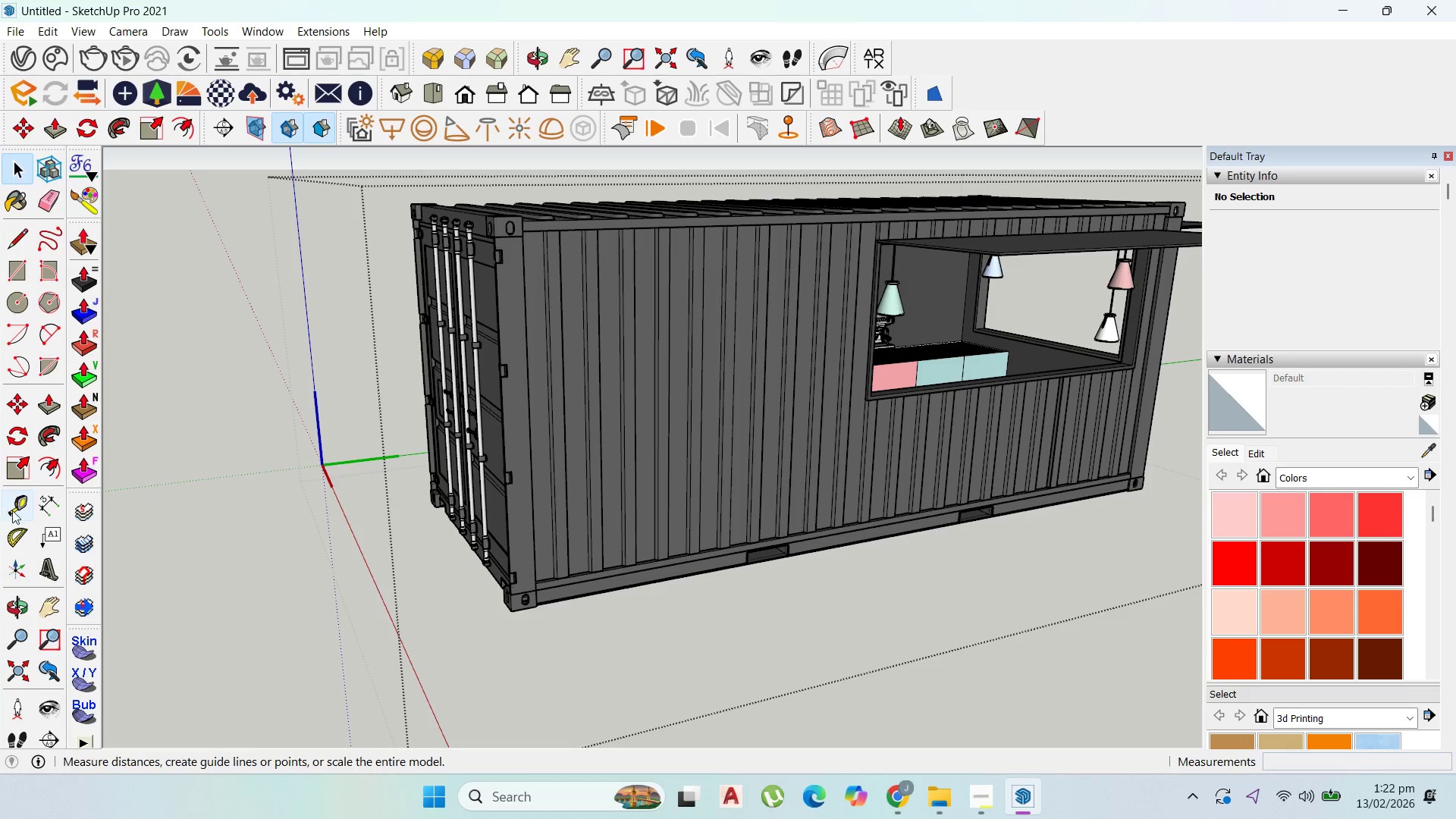 
left_click([17, 506])
 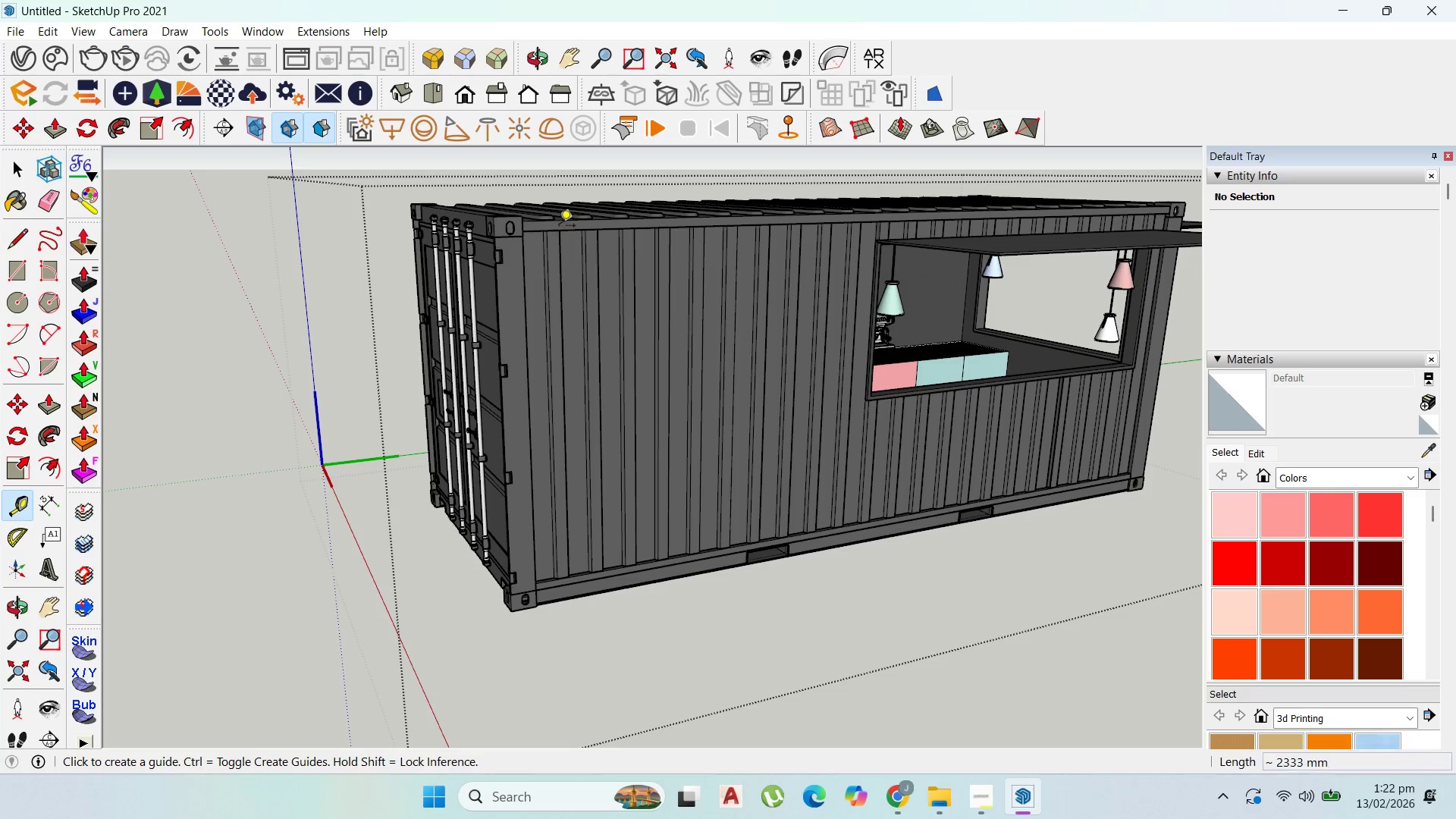 
left_click([562, 226])
 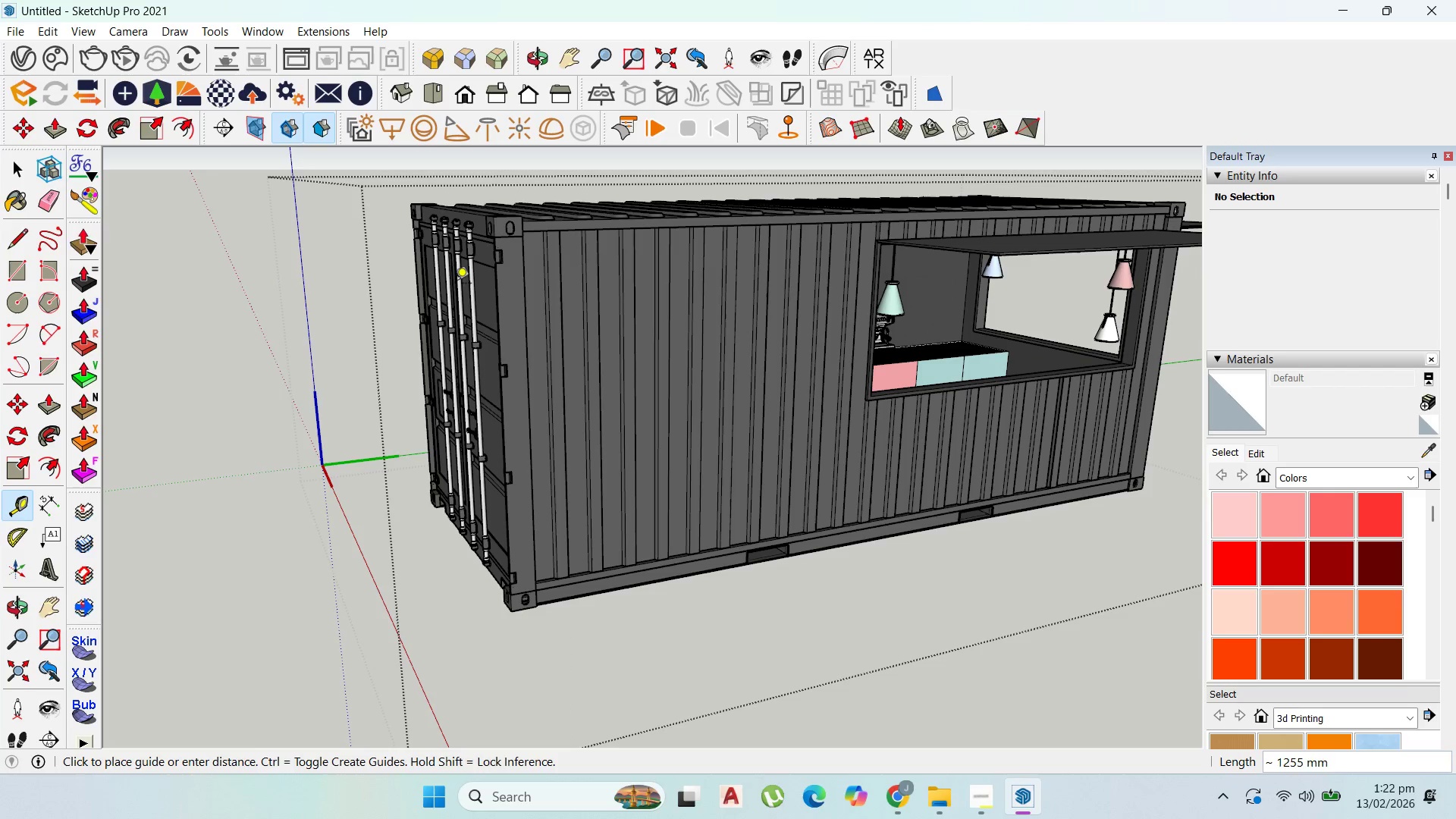 
key(Escape)
 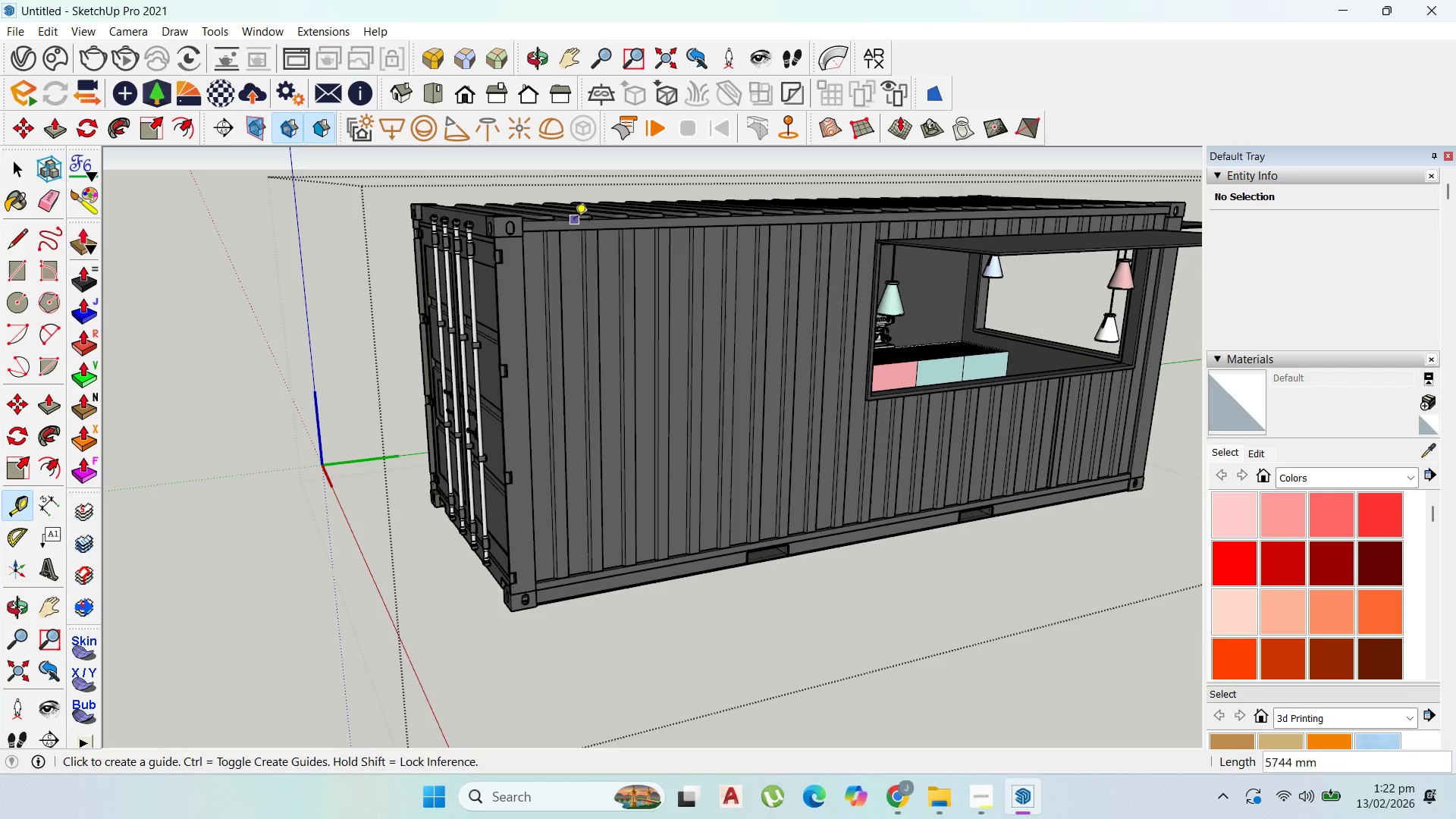 
left_click([574, 221])
 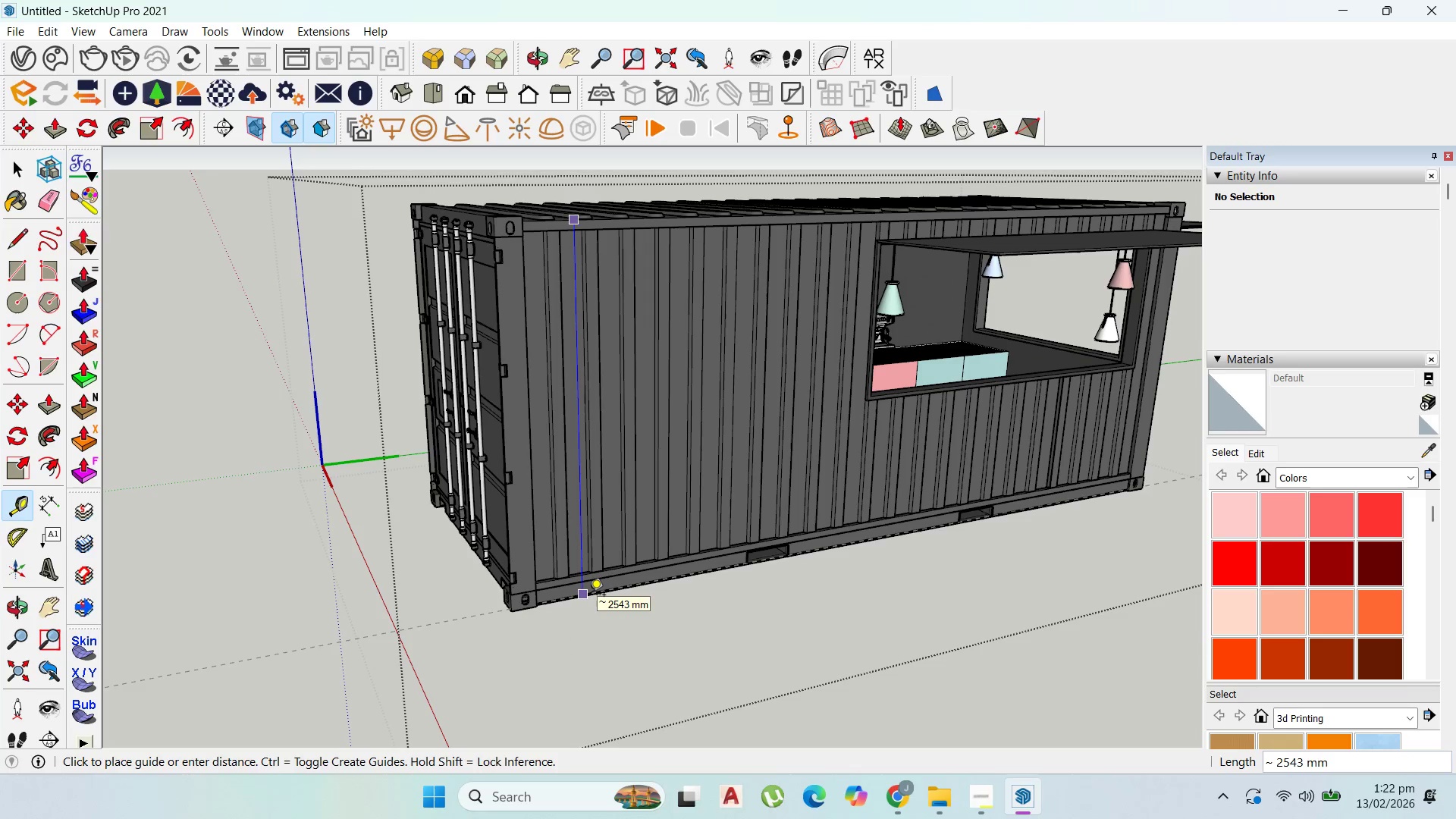 
key(Escape)
 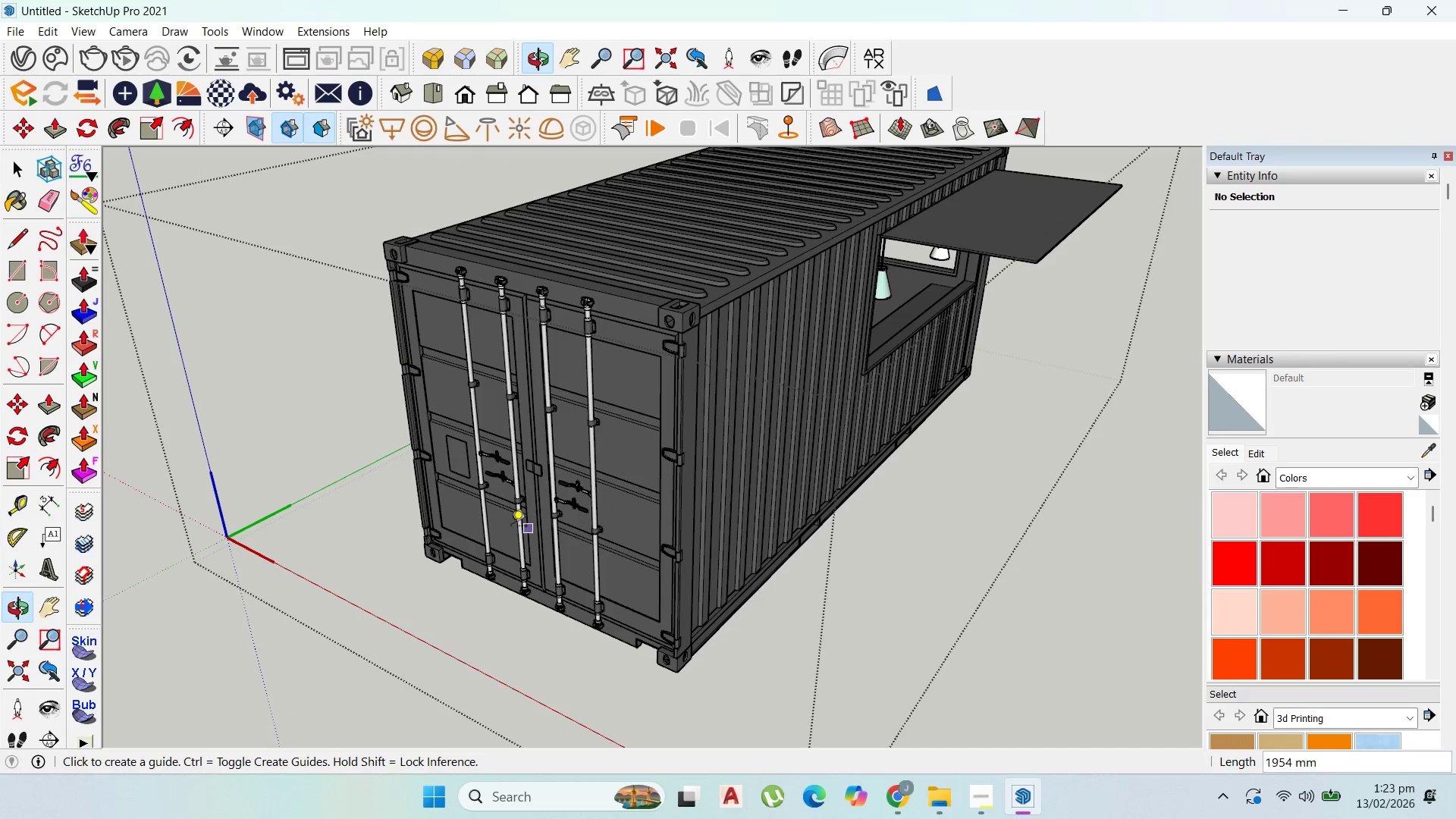 
key(Escape)
 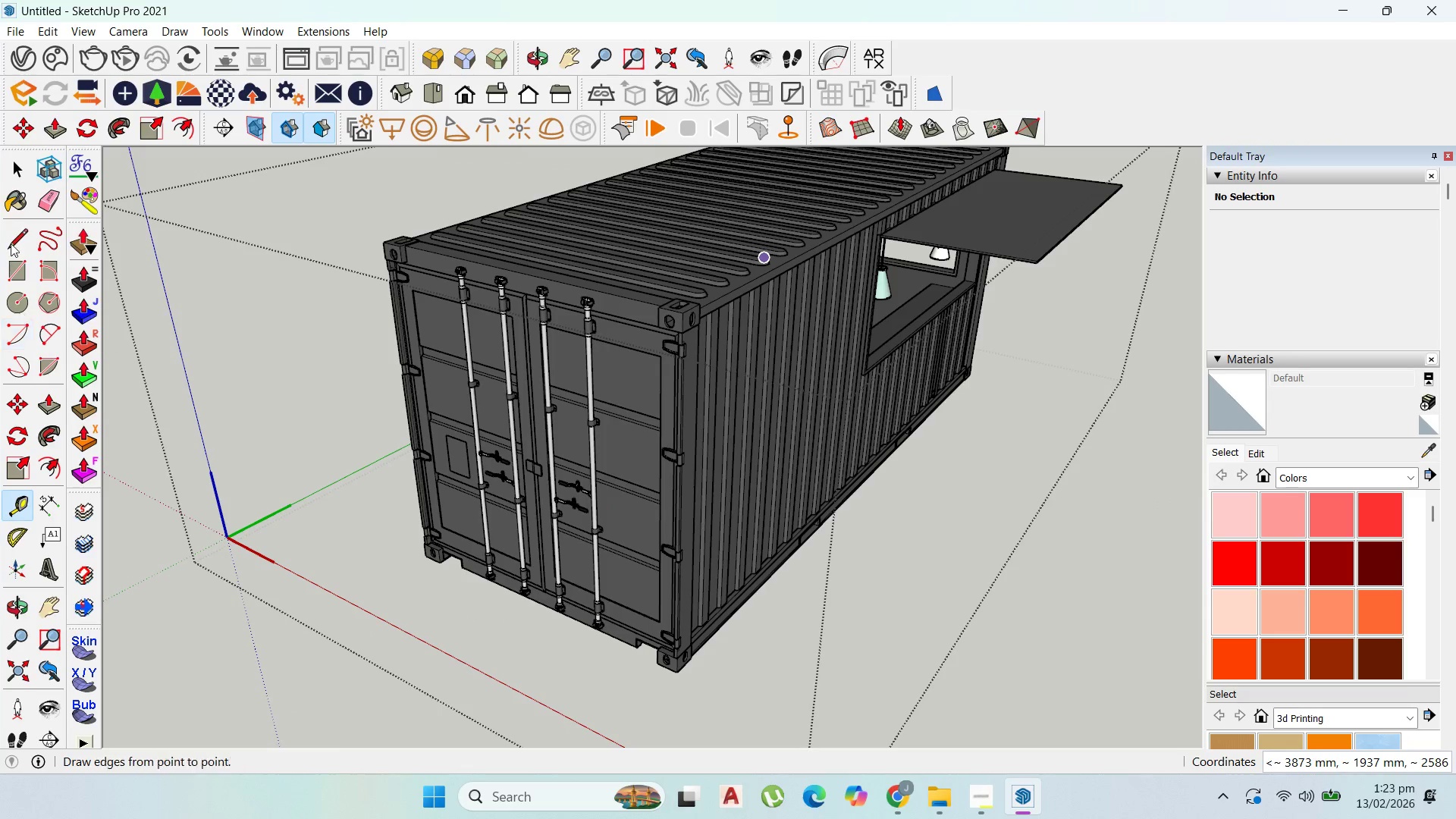 
left_click([16, 163])
 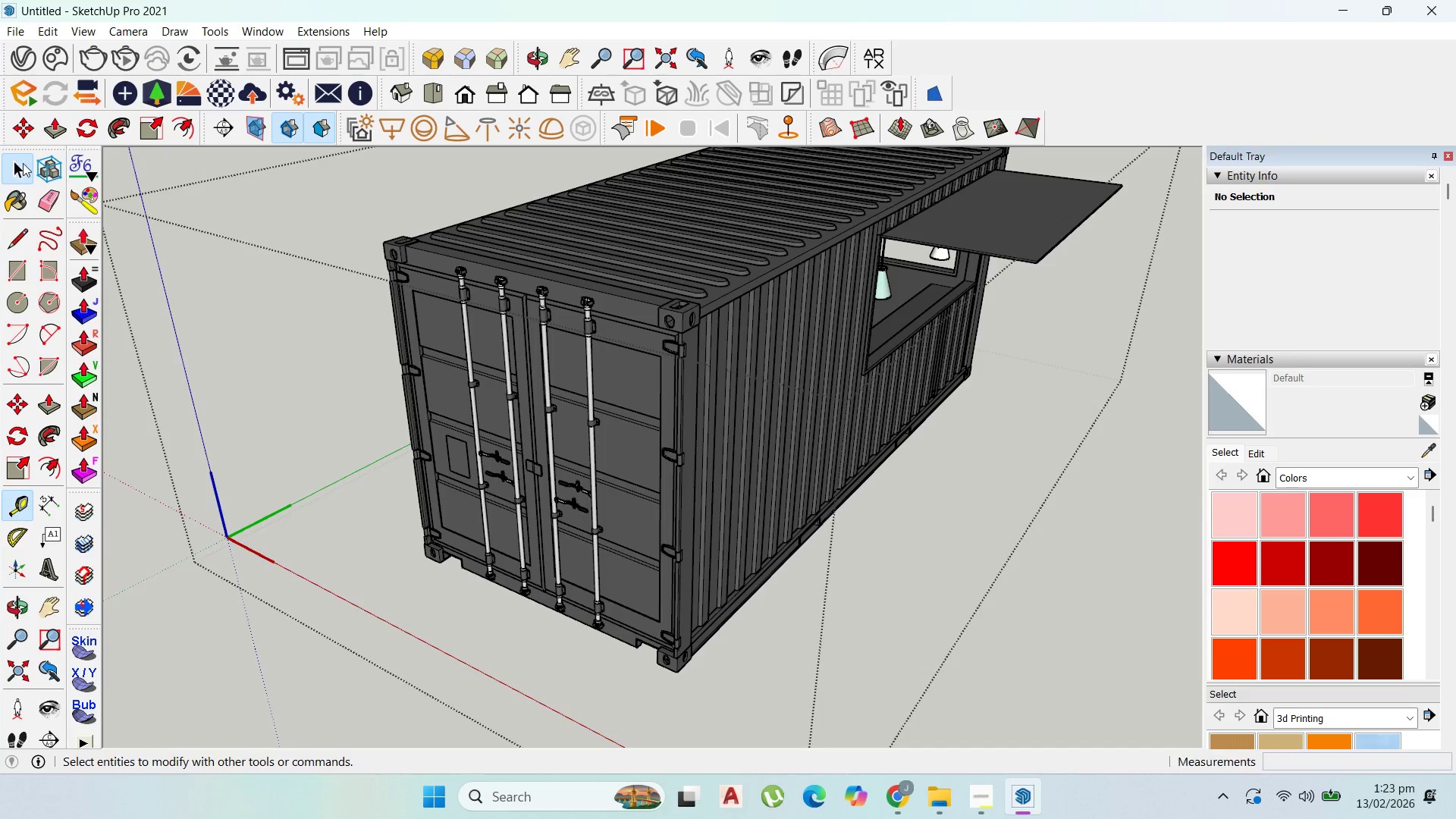 
key(Escape)
 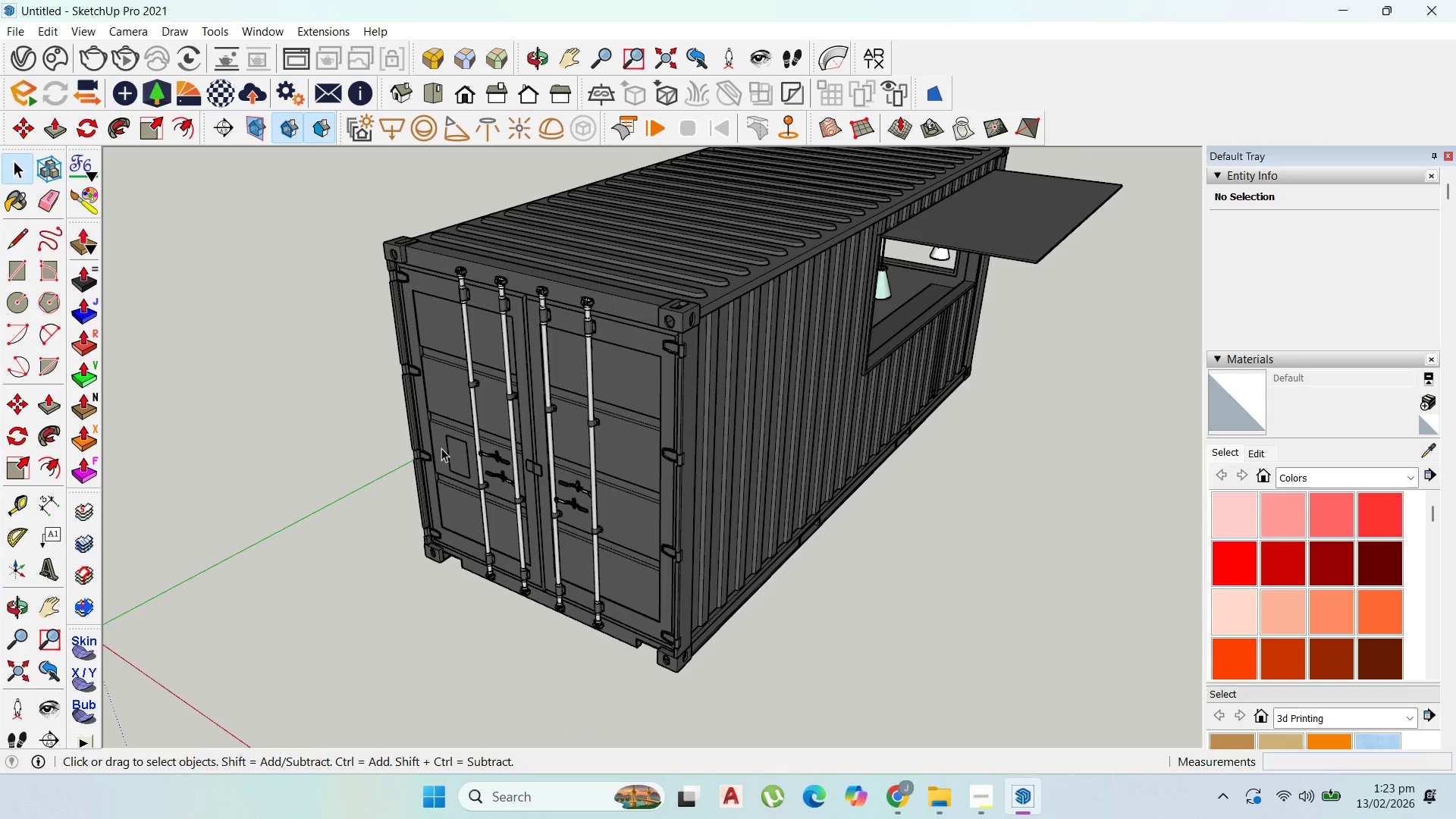 
key(Escape)
 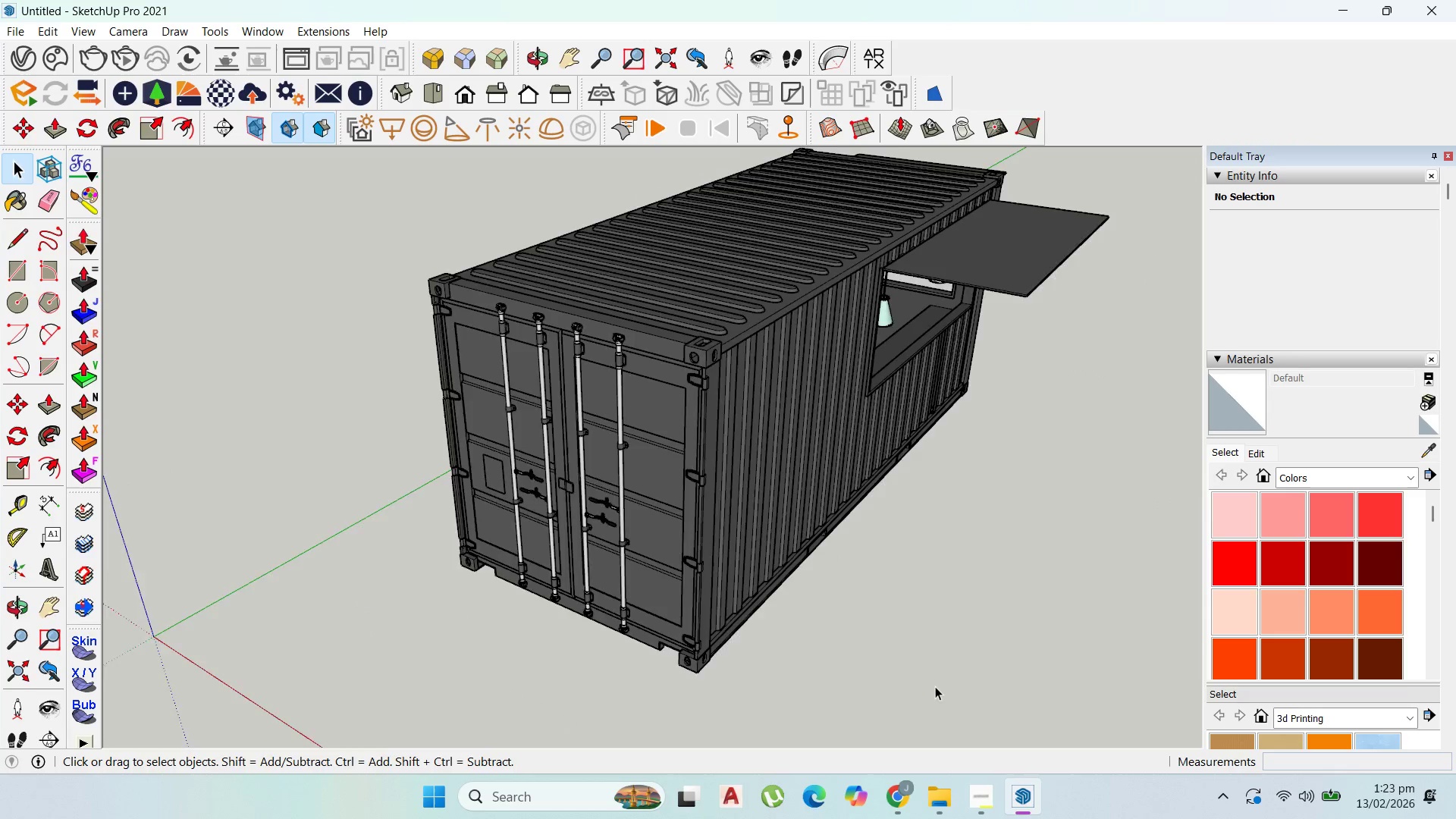 
scroll: coordinate [934, 686], scroll_direction: down, amount: 2.0
 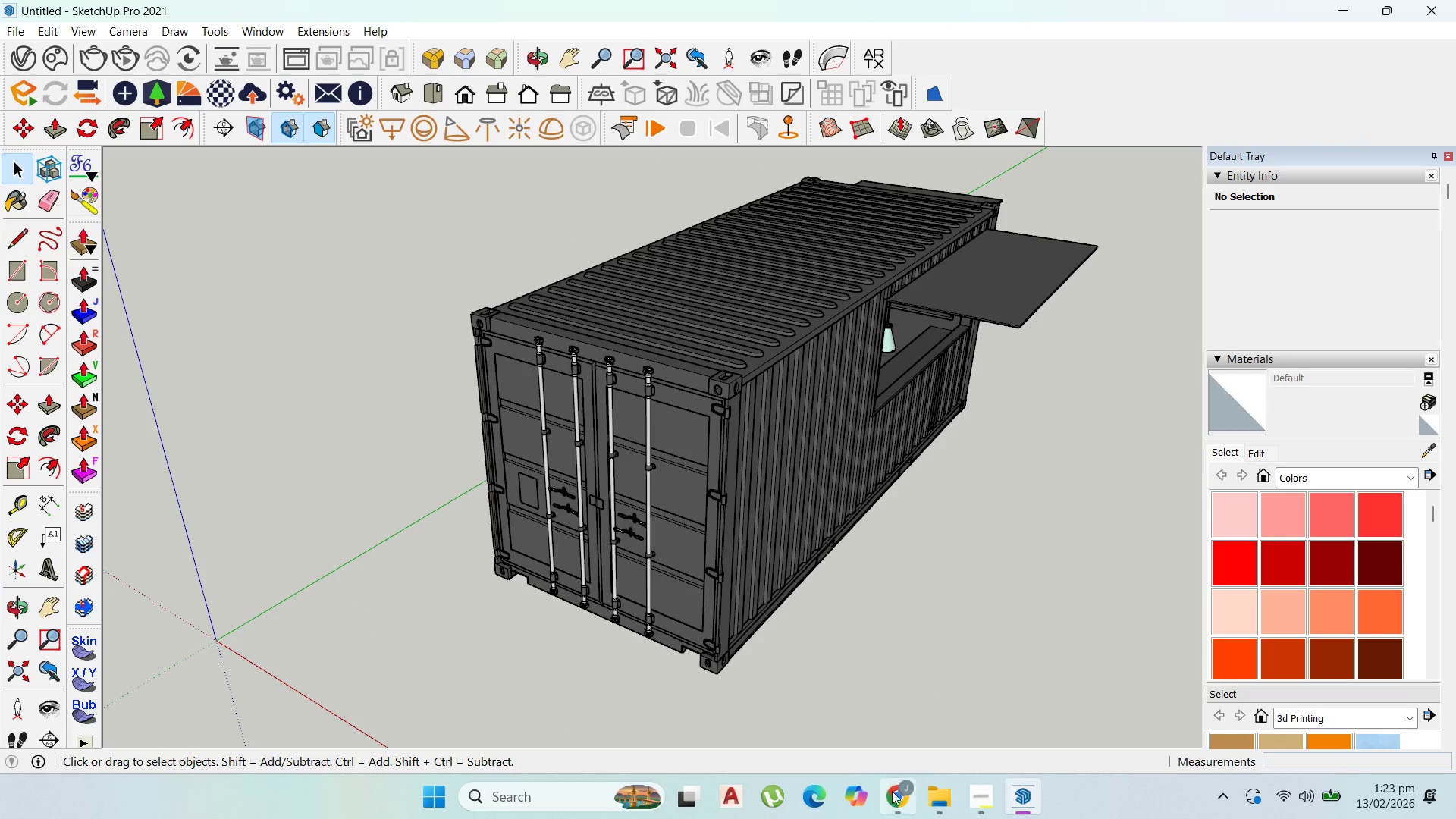 
left_click([892, 807])
 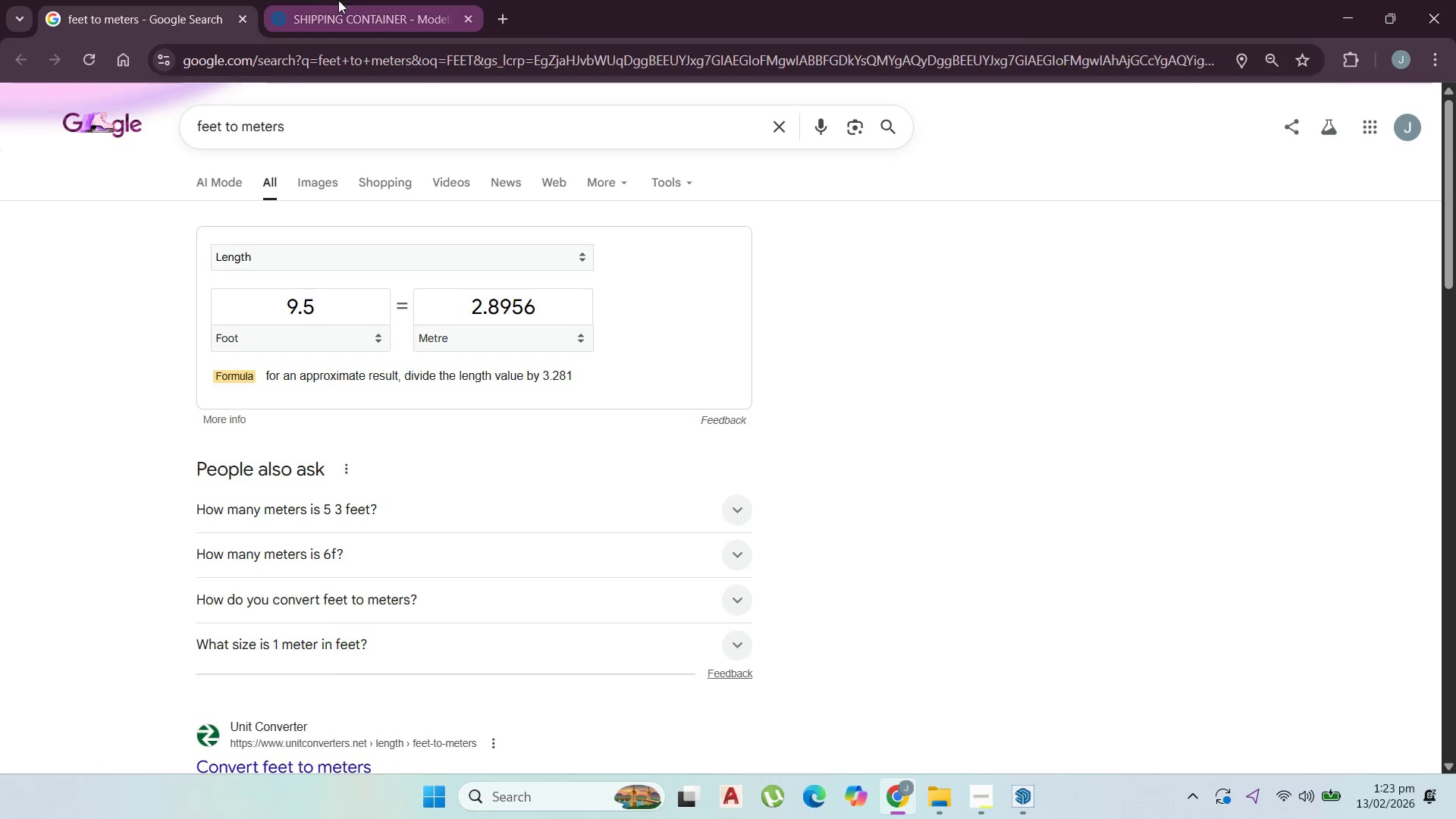 
left_click([325, 2])
 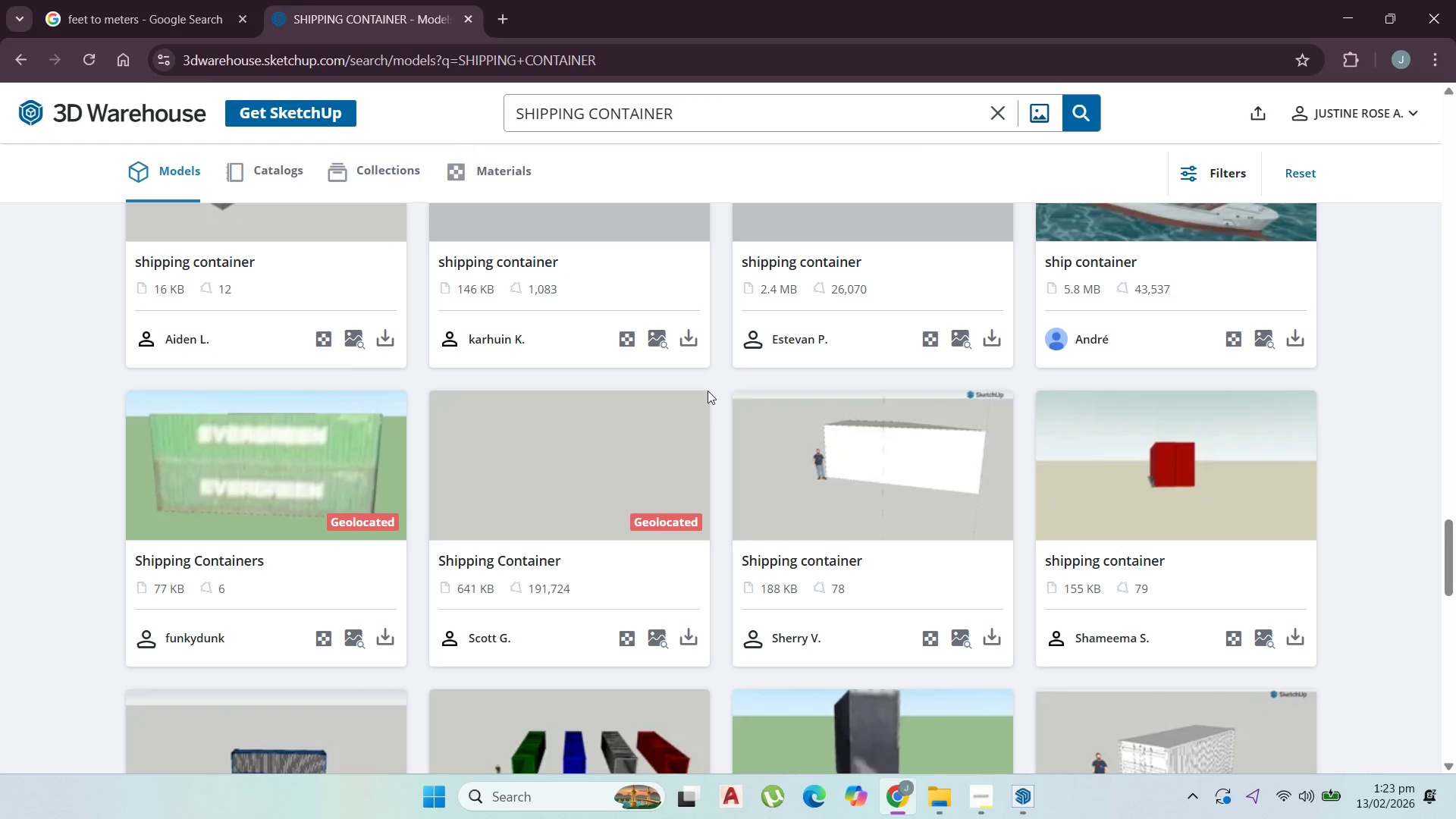 
scroll: coordinate [711, 396], scroll_direction: down, amount: 25.0
 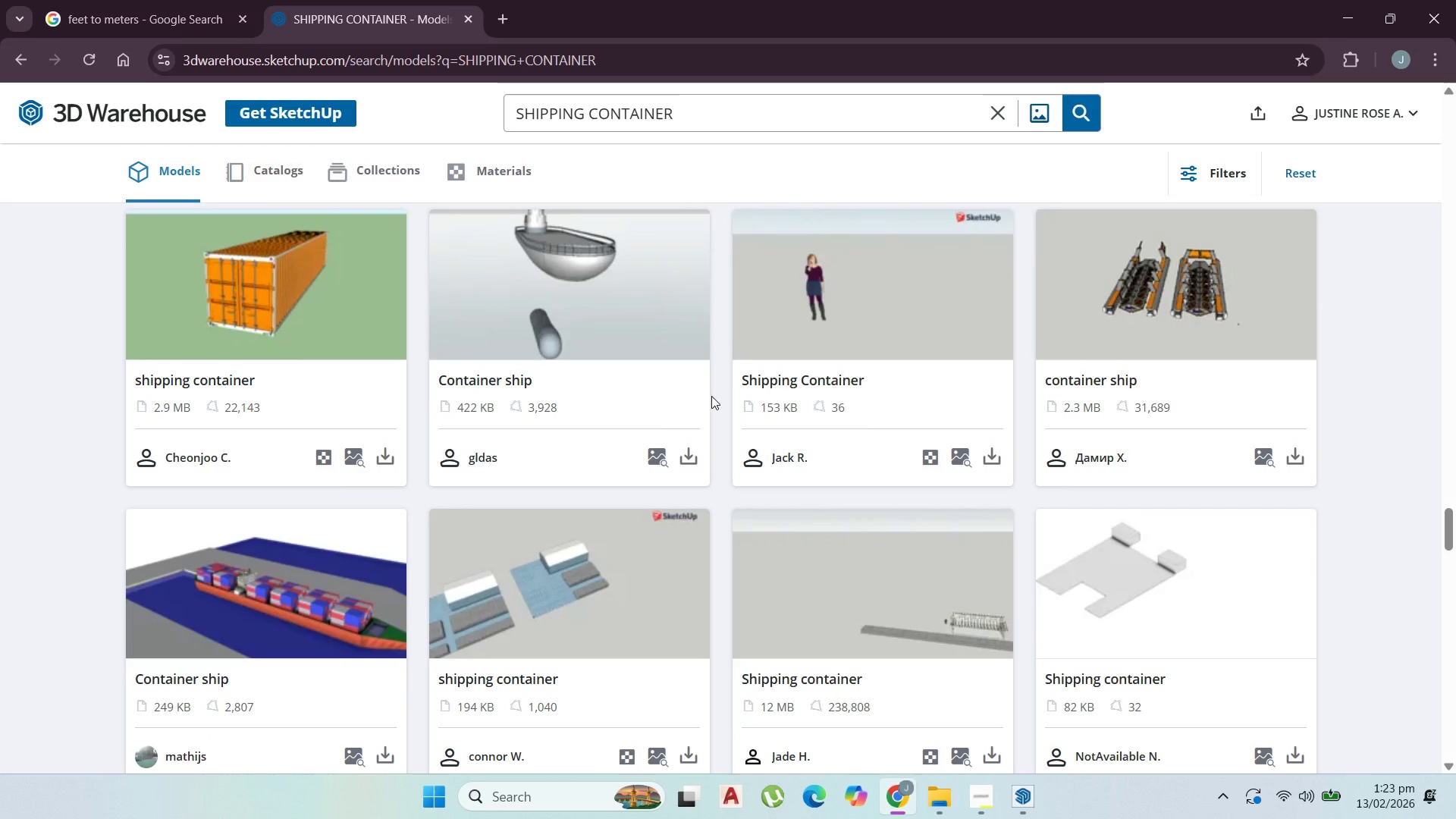 
scroll: coordinate [690, 550], scroll_direction: down, amount: 22.0
 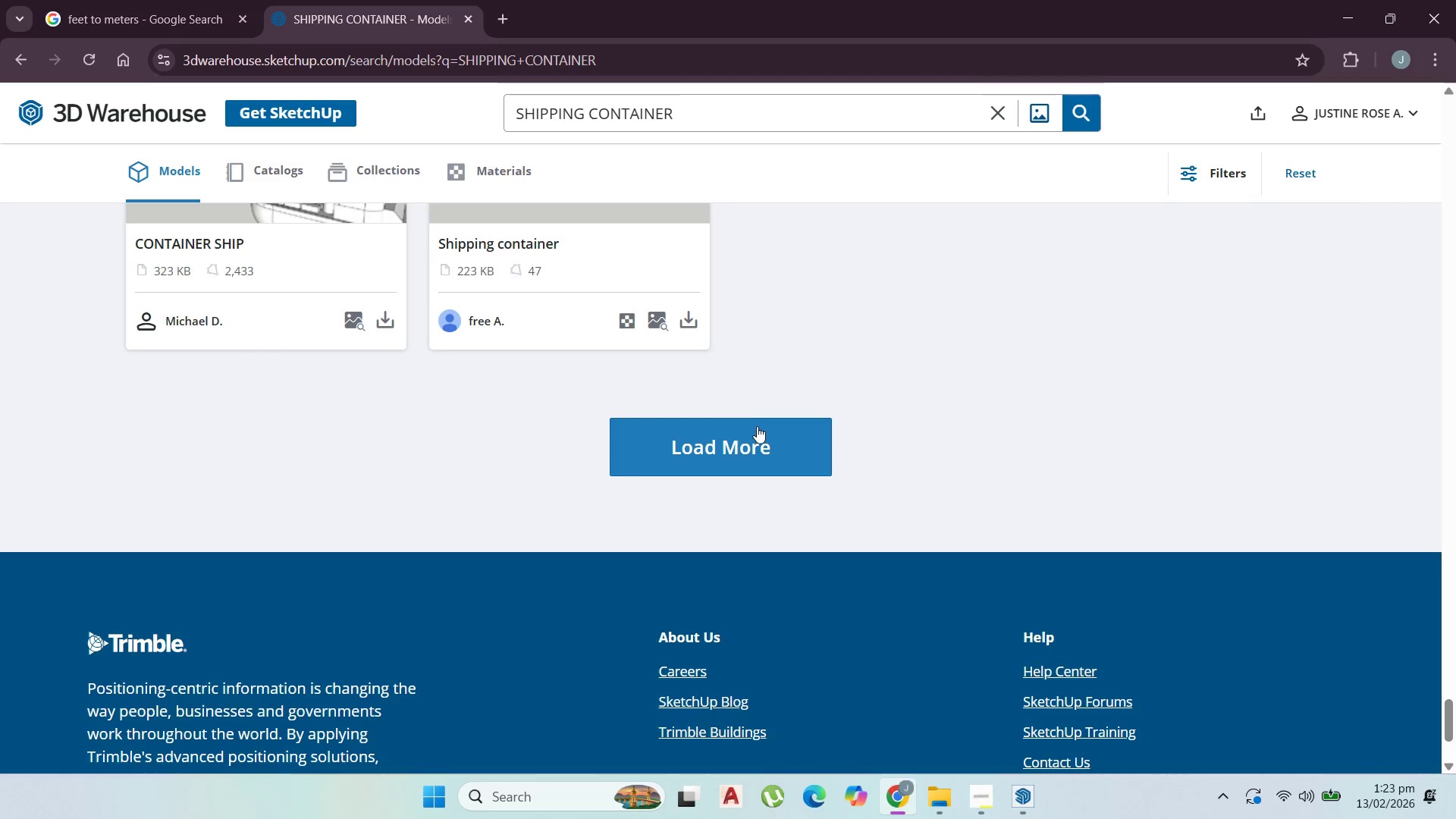 
left_click([758, 427])
 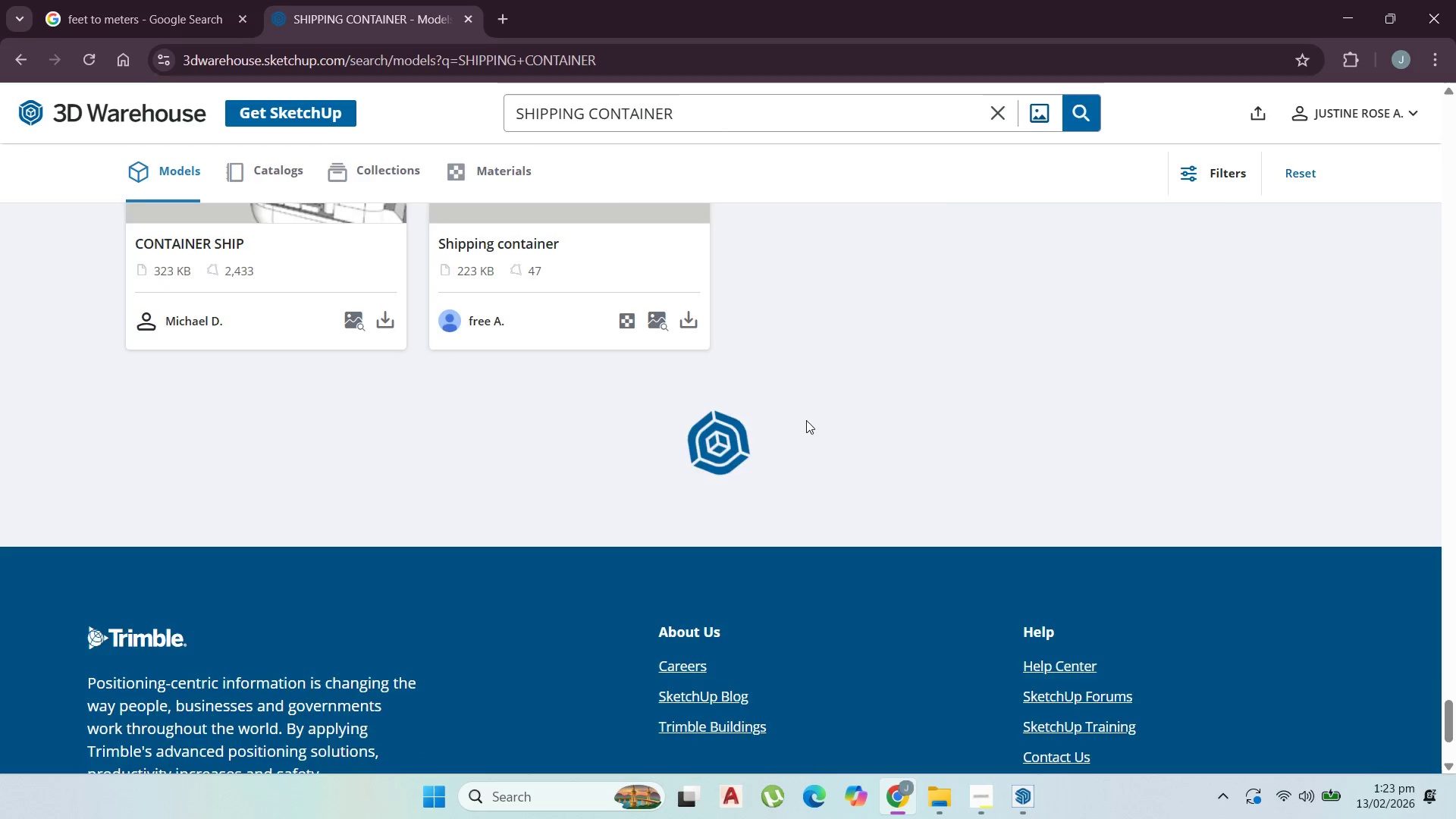 
scroll: coordinate [806, 420], scroll_direction: up, amount: 2.0
 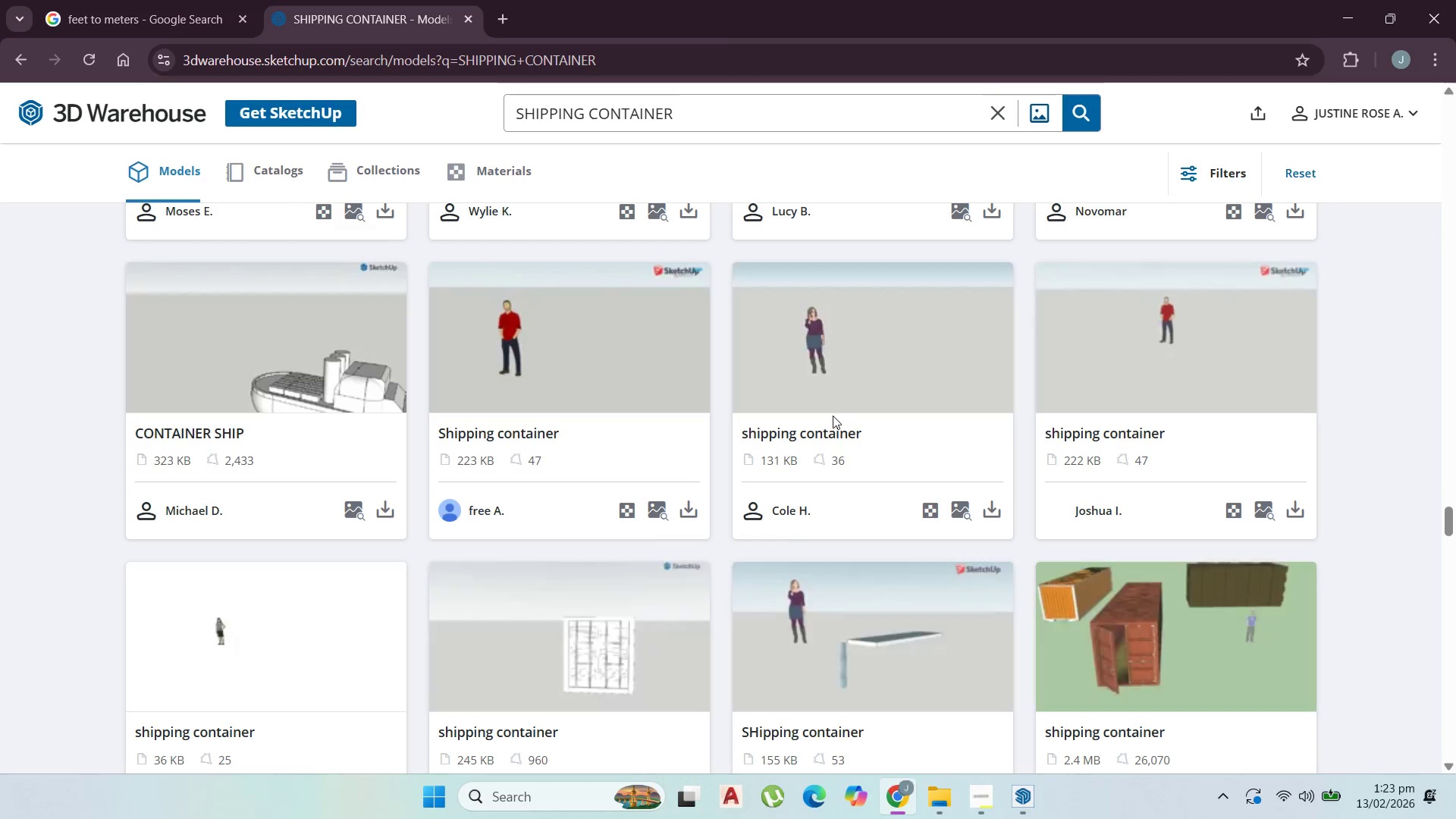 
scroll: coordinate [316, 629], scroll_direction: down, amount: 11.0
 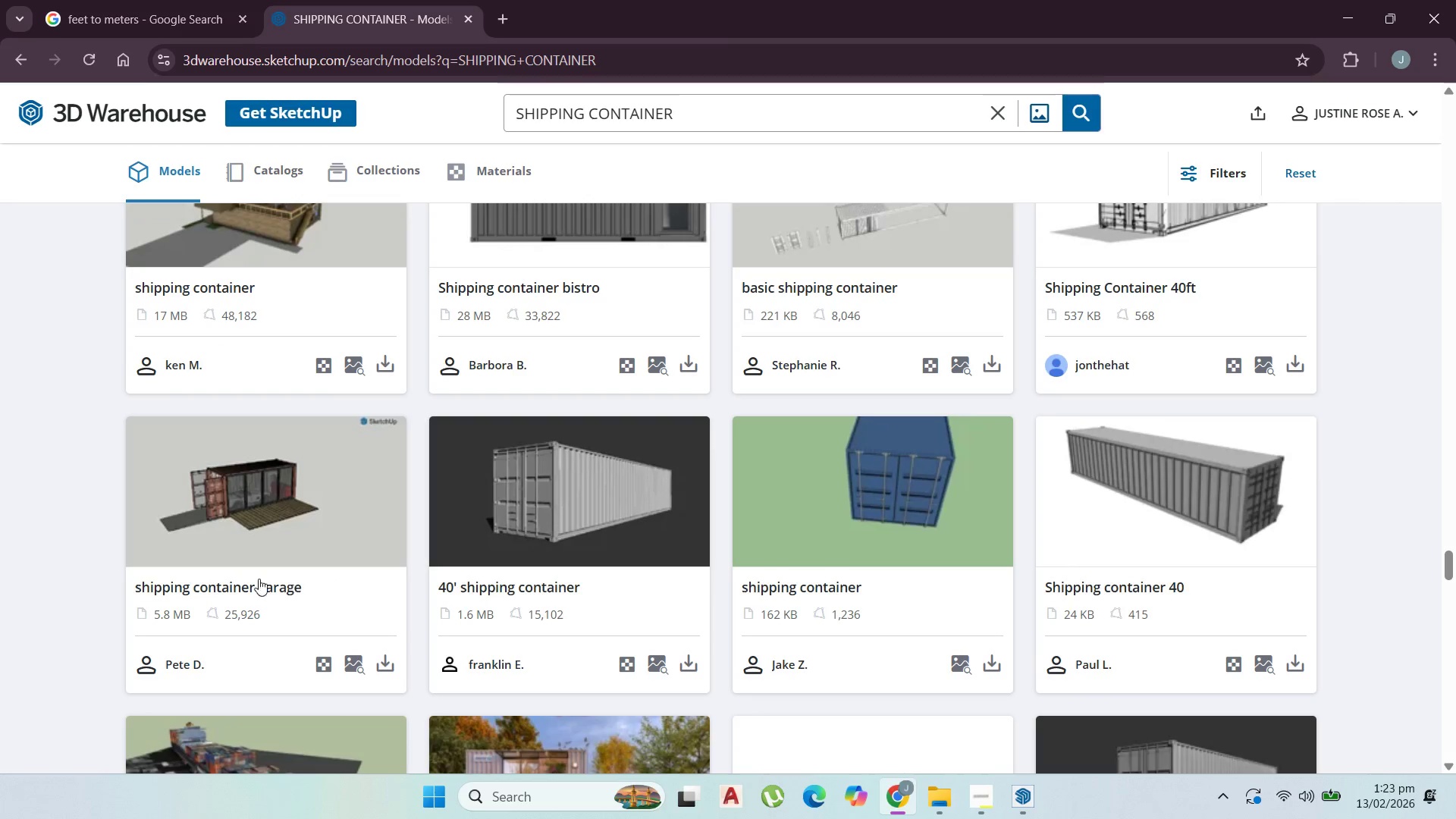 
scroll: coordinate [446, 547], scroll_direction: down, amount: 18.0
 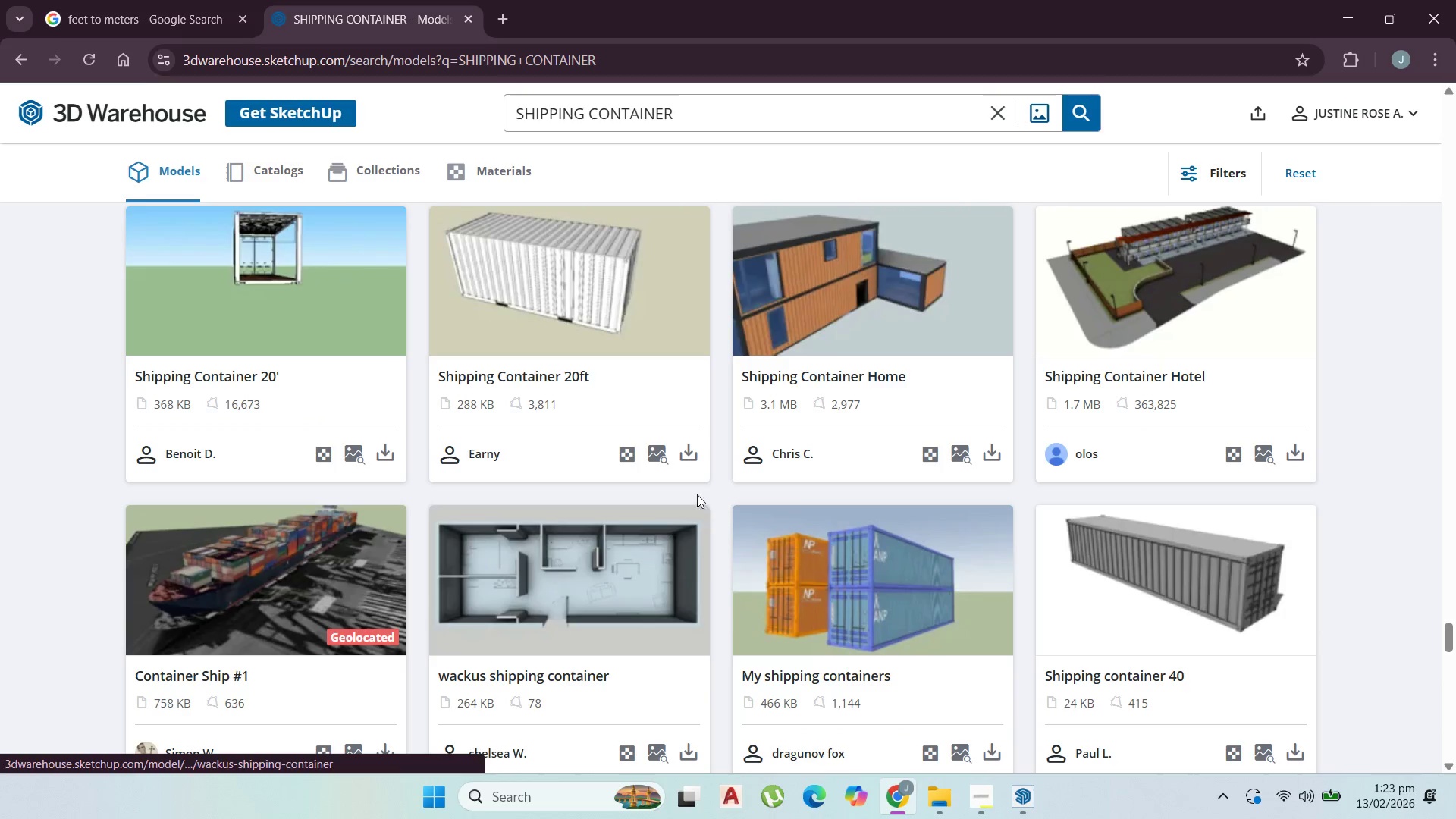 
left_click([691, 462])
 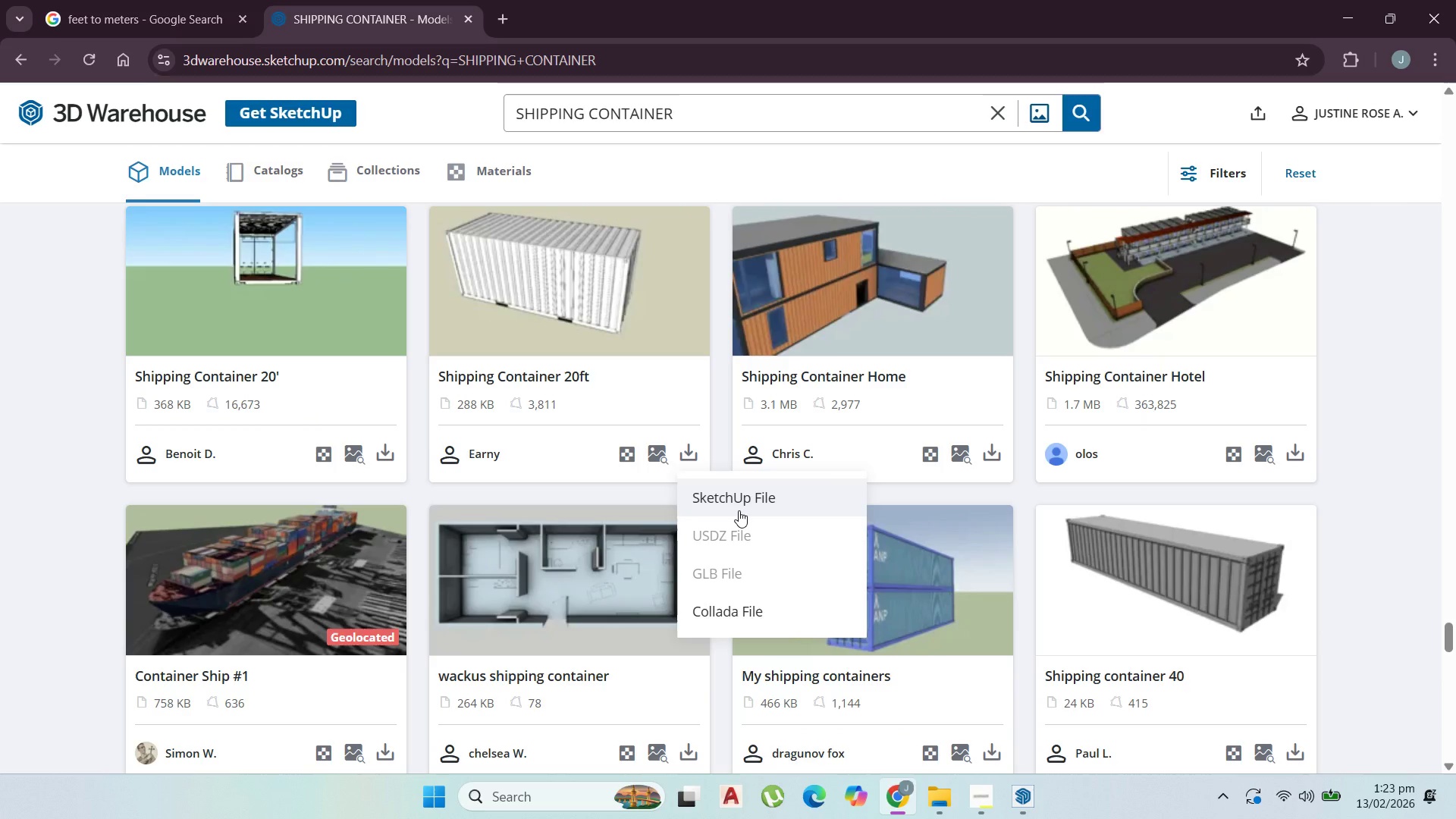 
left_click([739, 510])
 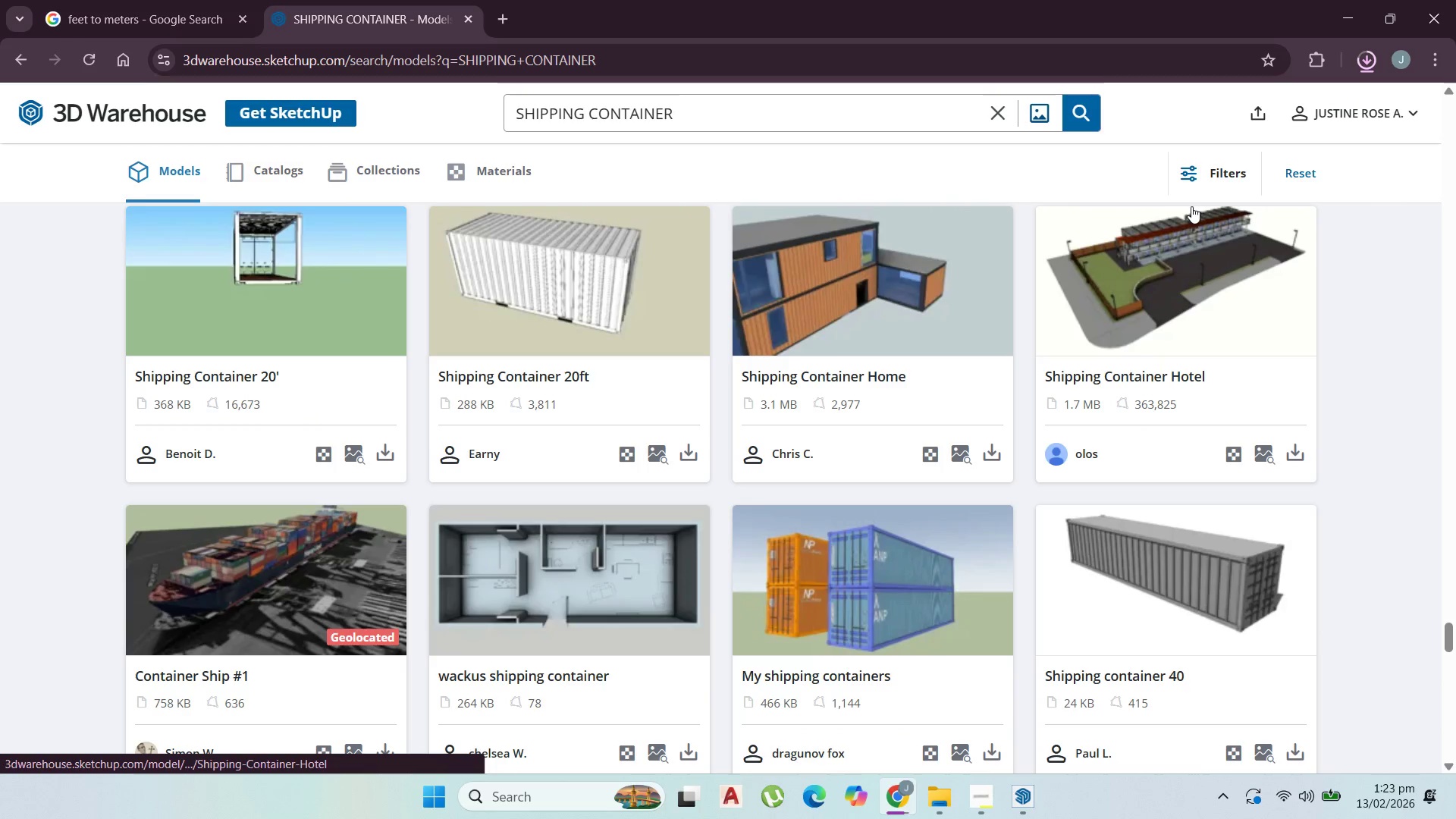 
scroll: coordinate [1181, 419], scroll_direction: down, amount: 4.0
 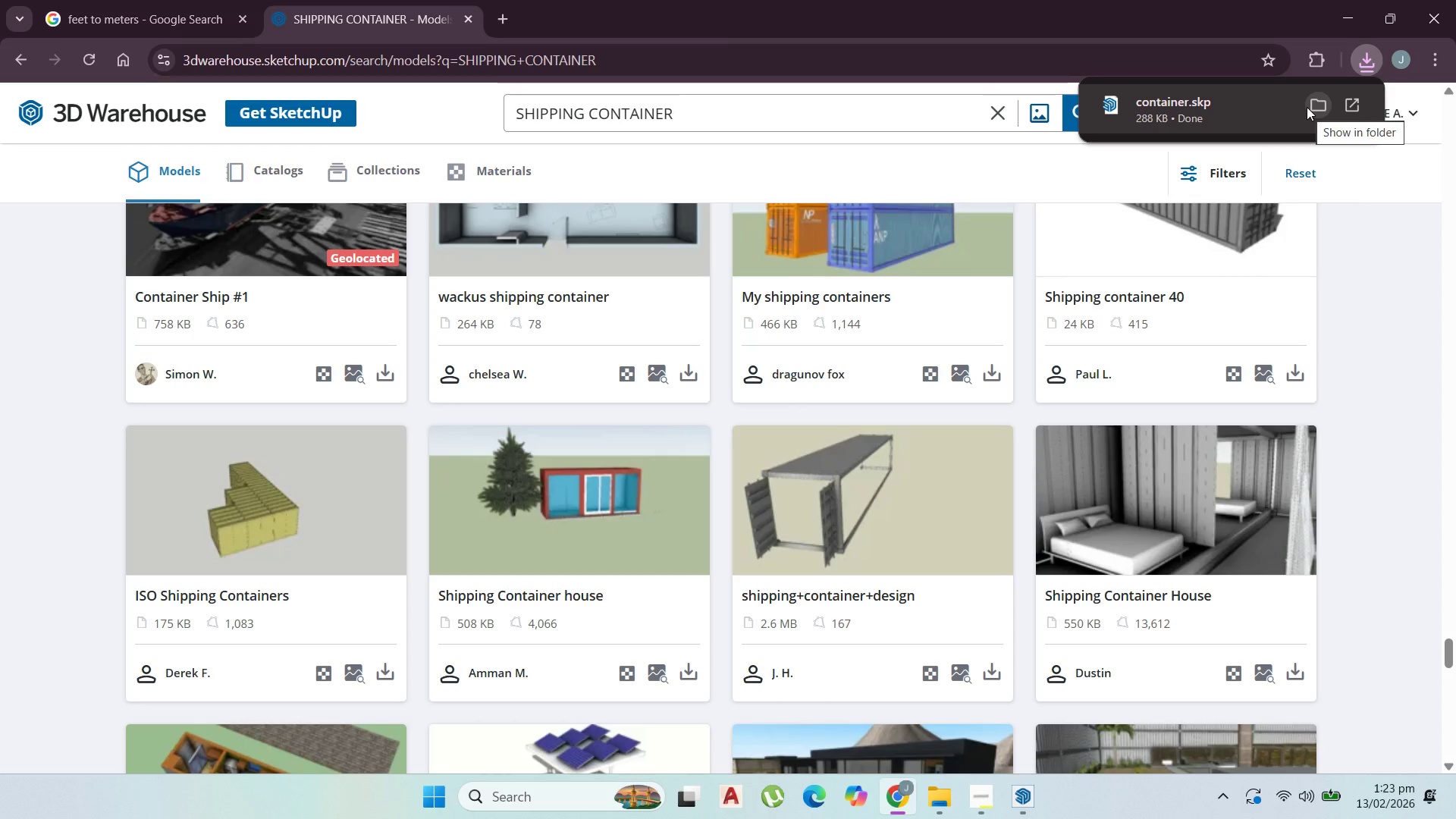 
left_click([1307, 107])
 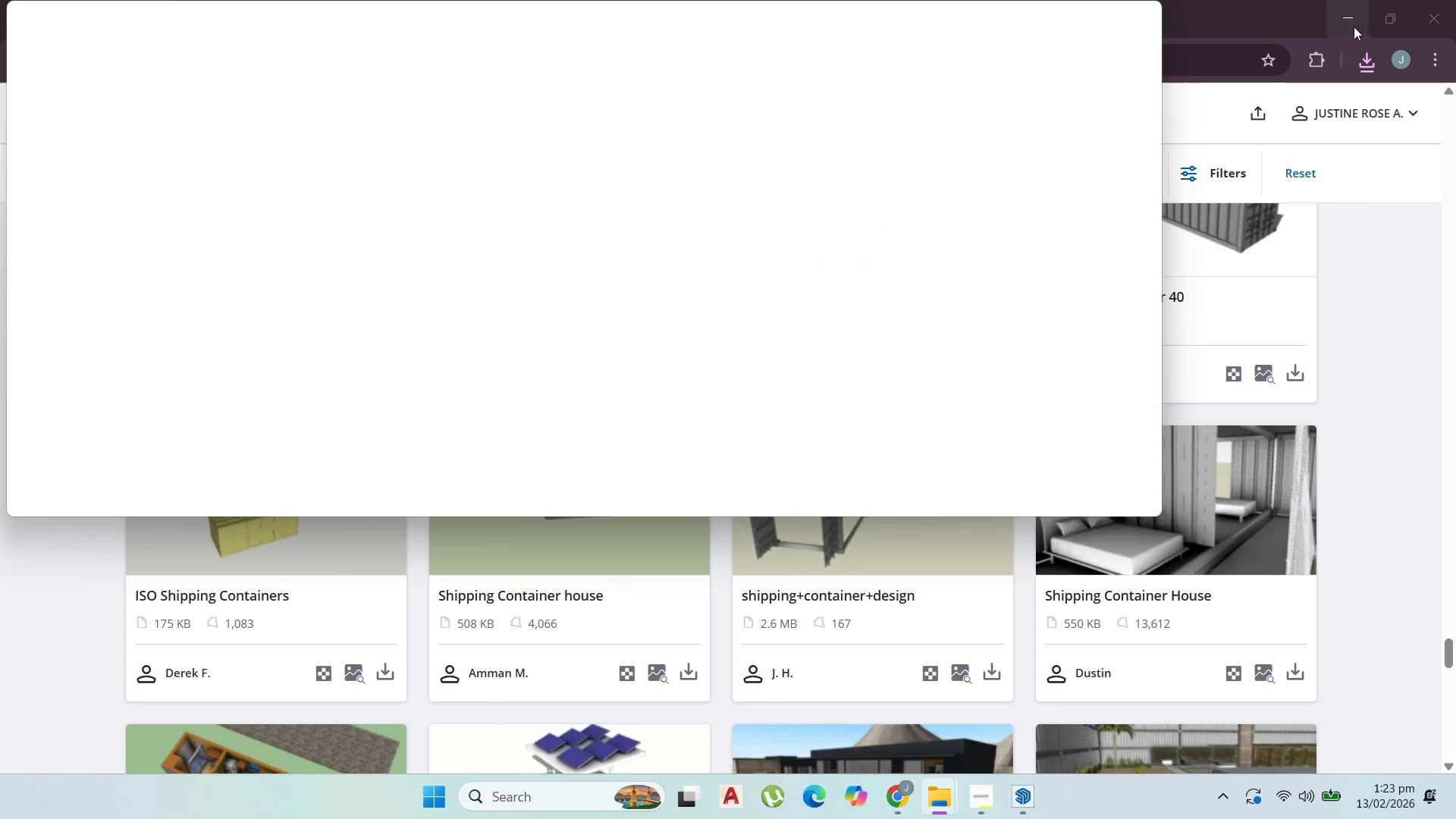 
left_click([1348, 18])
 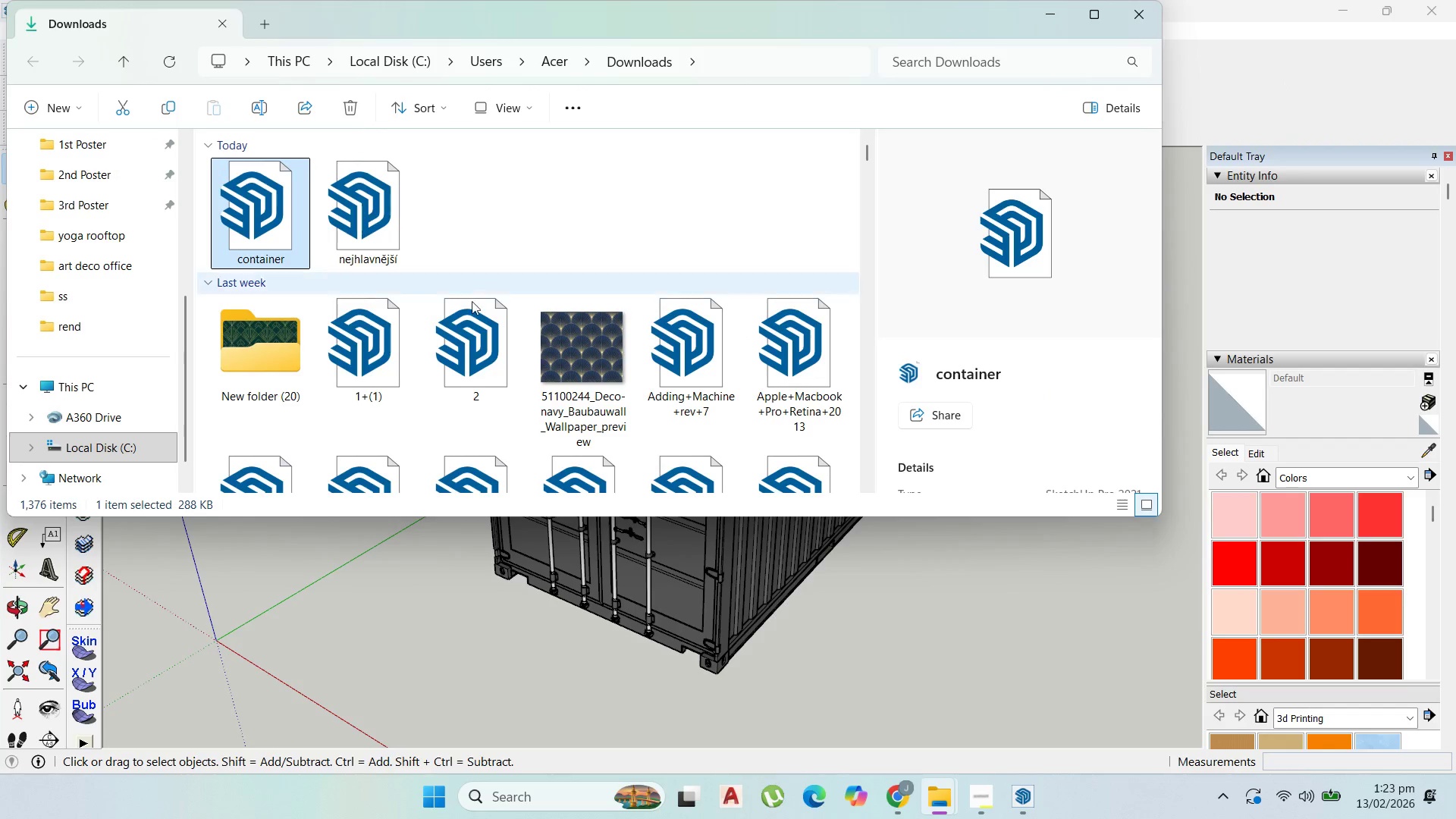 
left_click_drag(start_coordinate=[281, 218], to_coordinate=[1036, 651])
 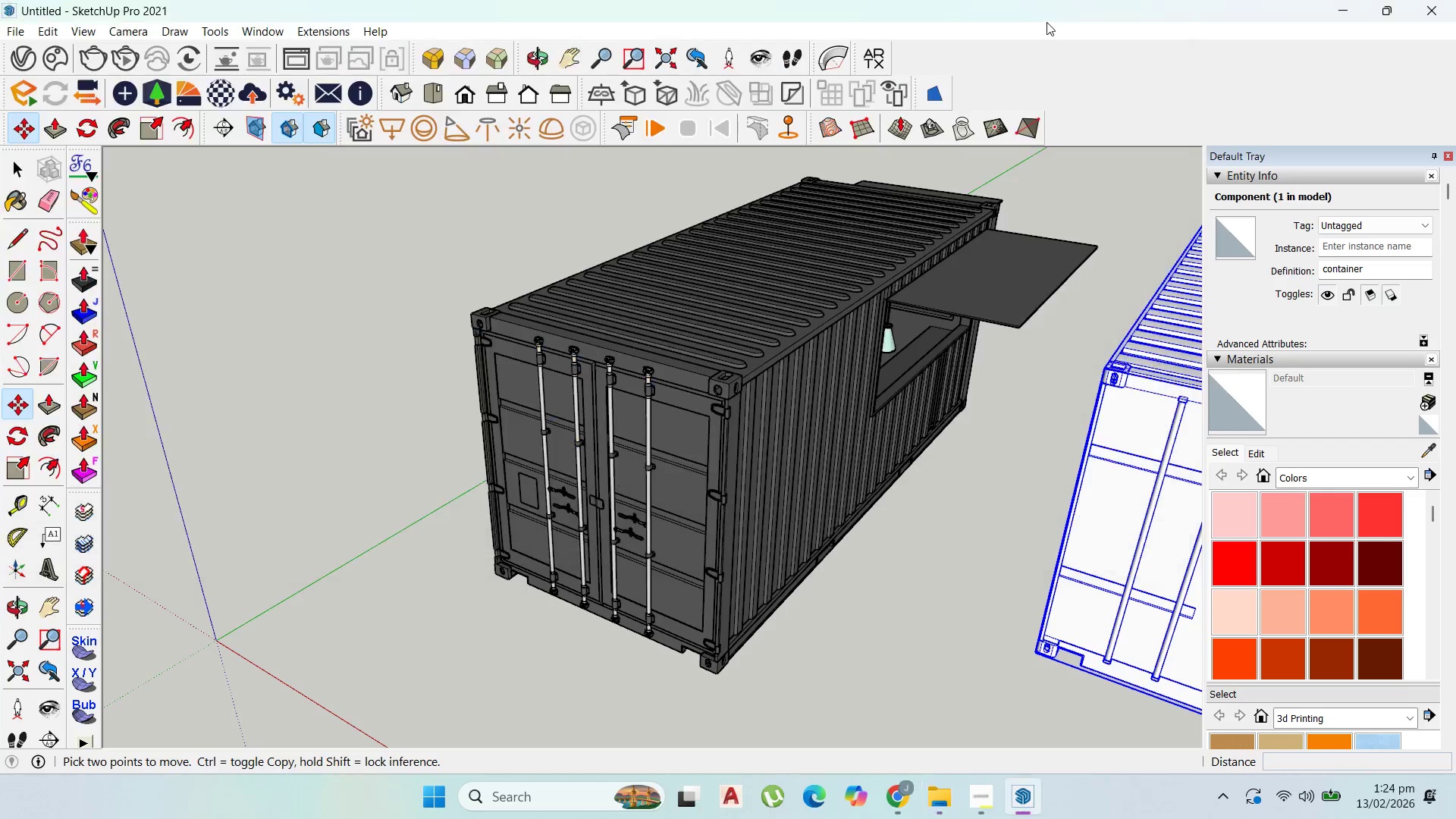 
scroll: coordinate [1018, 425], scroll_direction: up, amount: 2.0
 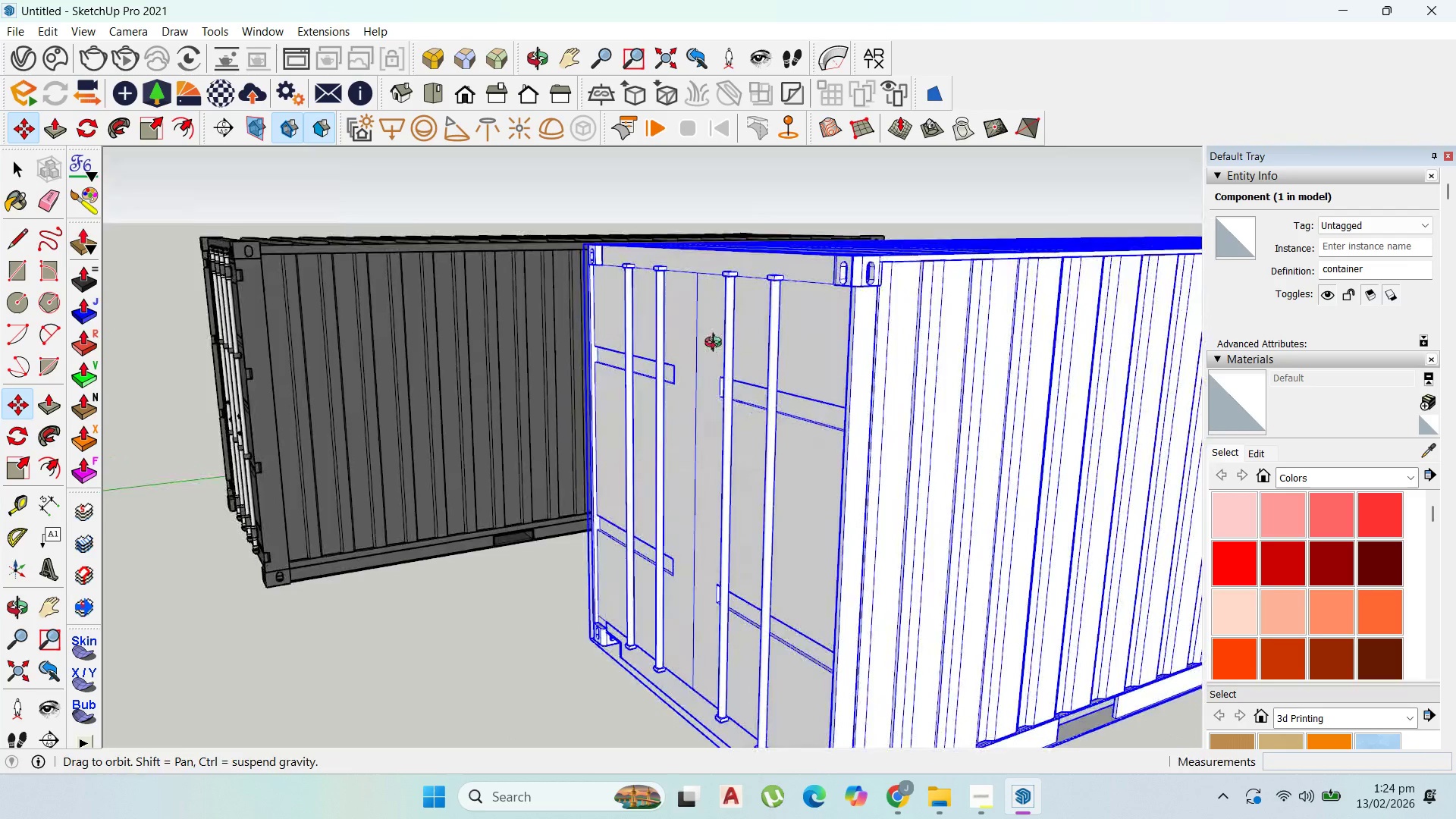 
scroll: coordinate [717, 300], scroll_direction: down, amount: 5.0
 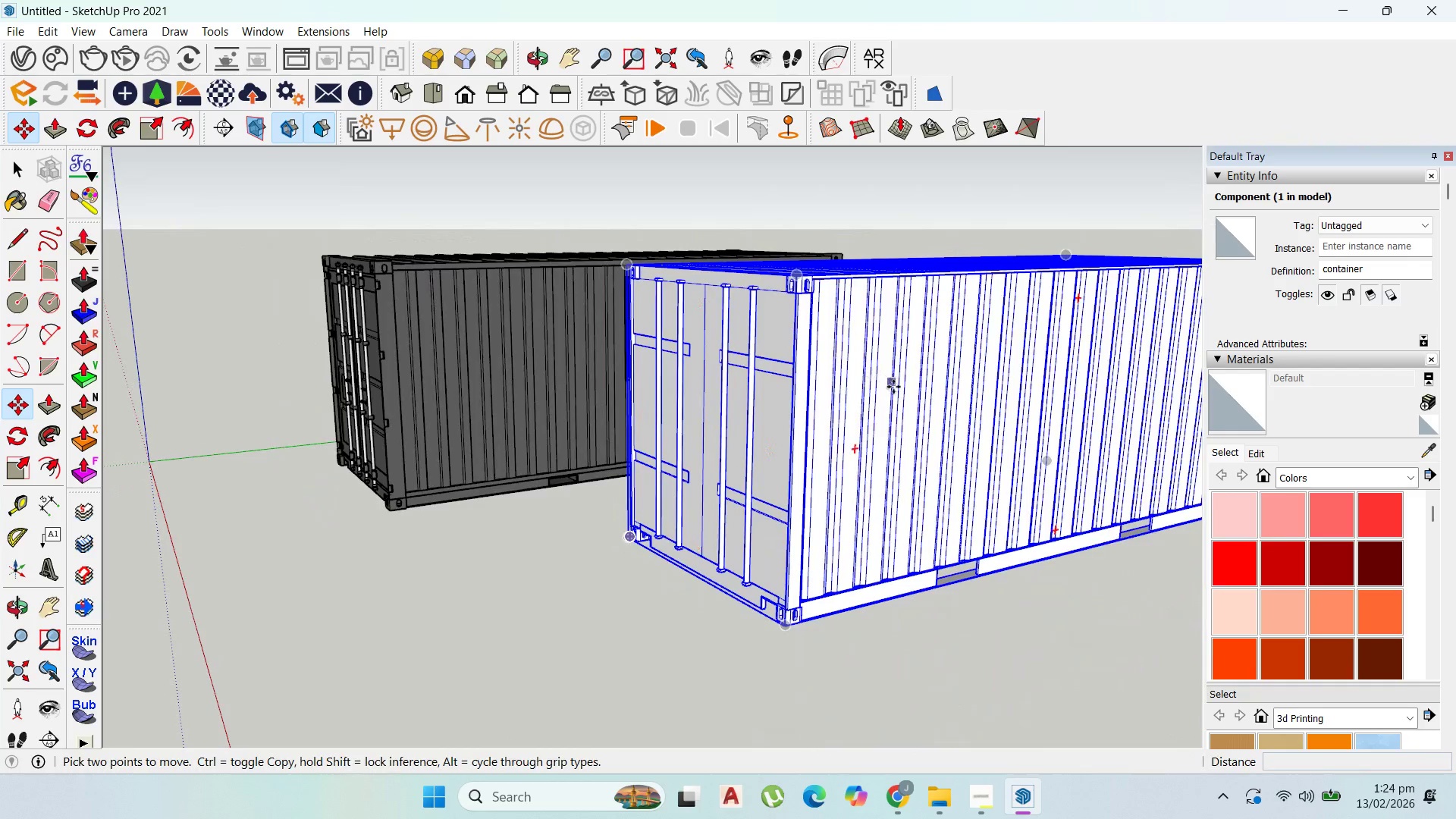 
scroll: coordinate [900, 463], scroll_direction: up, amount: 2.0
 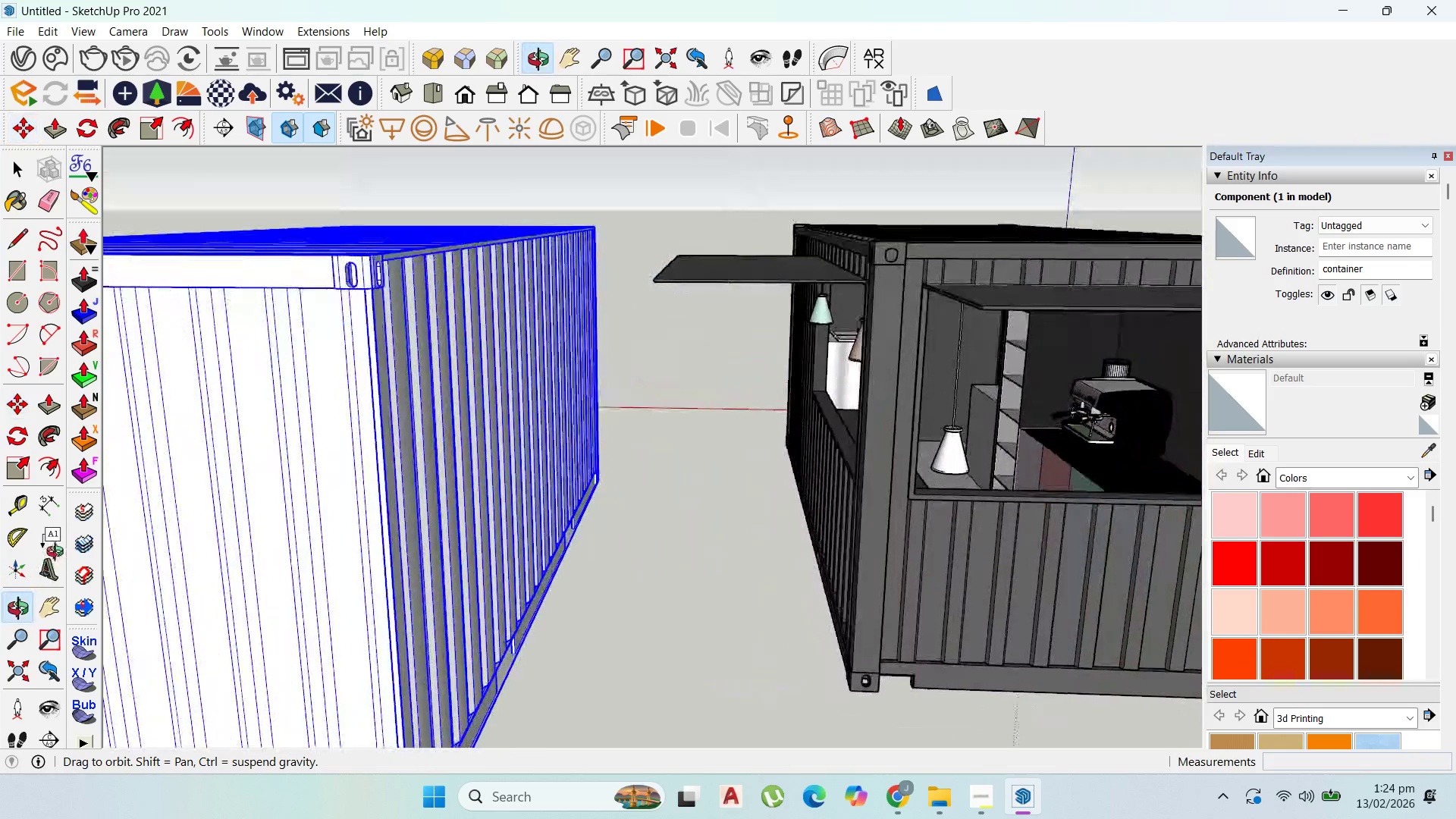 
scroll: coordinate [908, 481], scroll_direction: down, amount: 18.0
 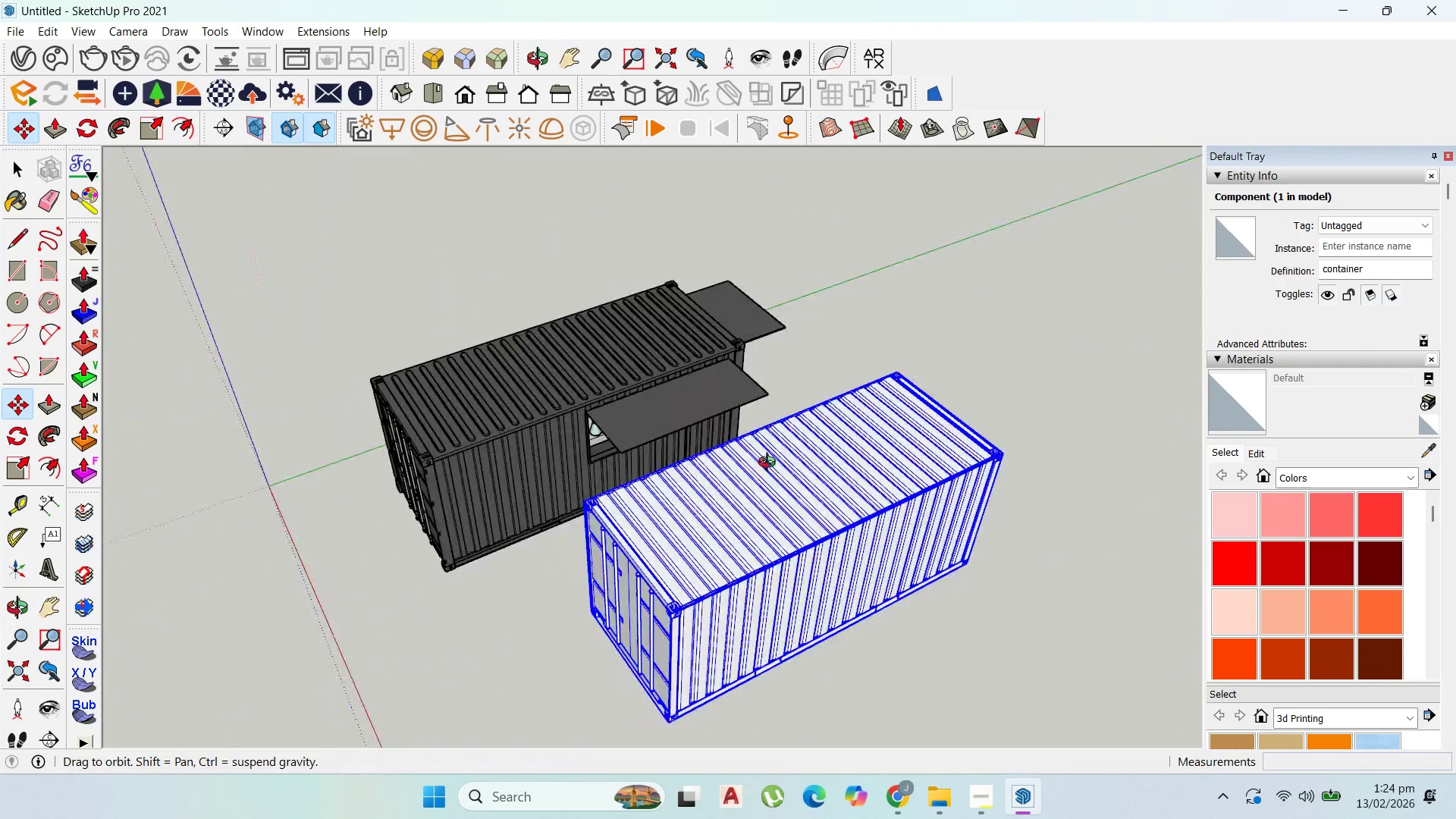 
scroll: coordinate [839, 687], scroll_direction: up, amount: 6.0
 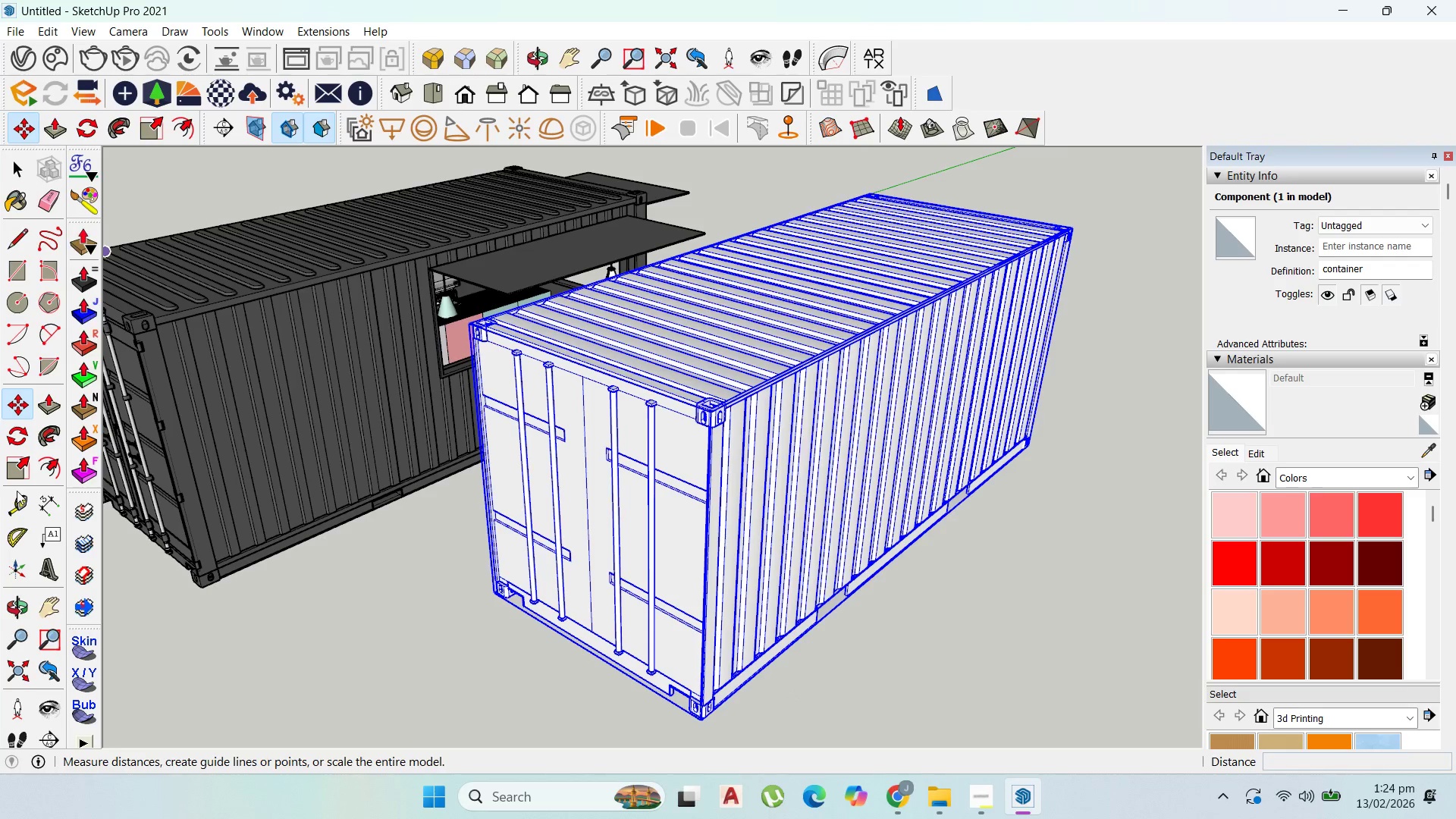 
left_click_drag(start_coordinate=[13, 504], to_coordinate=[39, 510])
 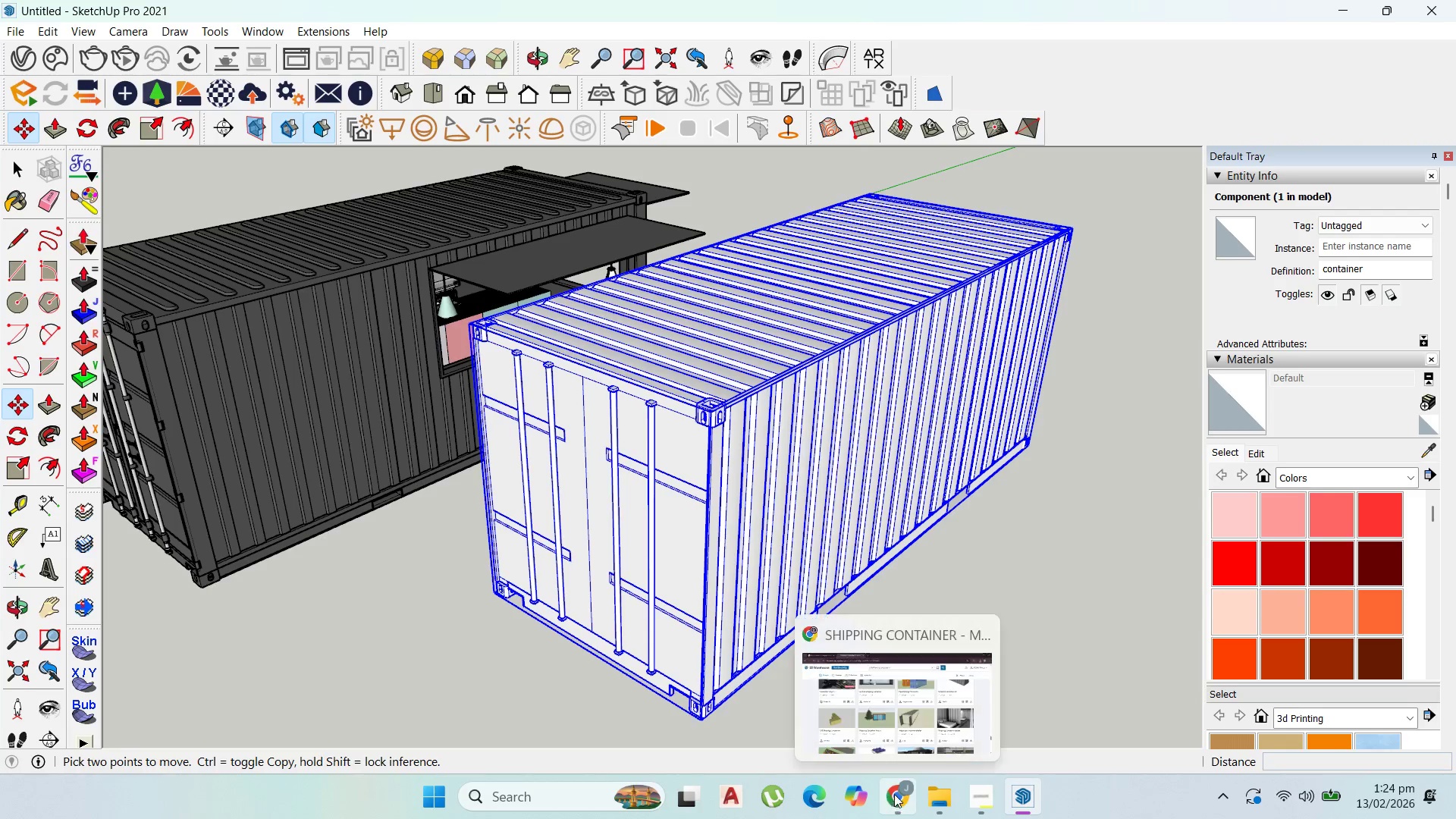 
left_click([896, 795])
 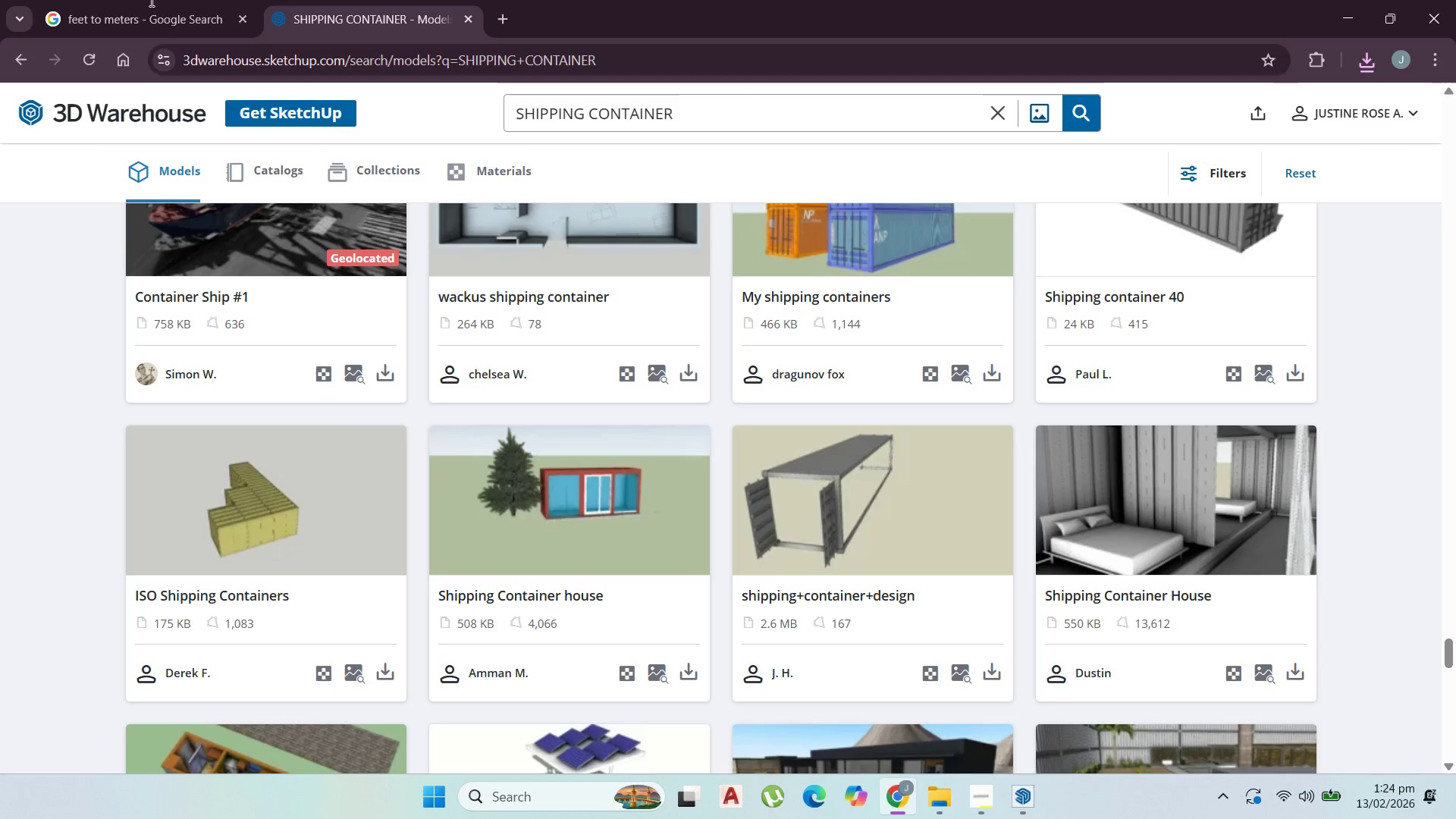 
left_click([108, 0])
 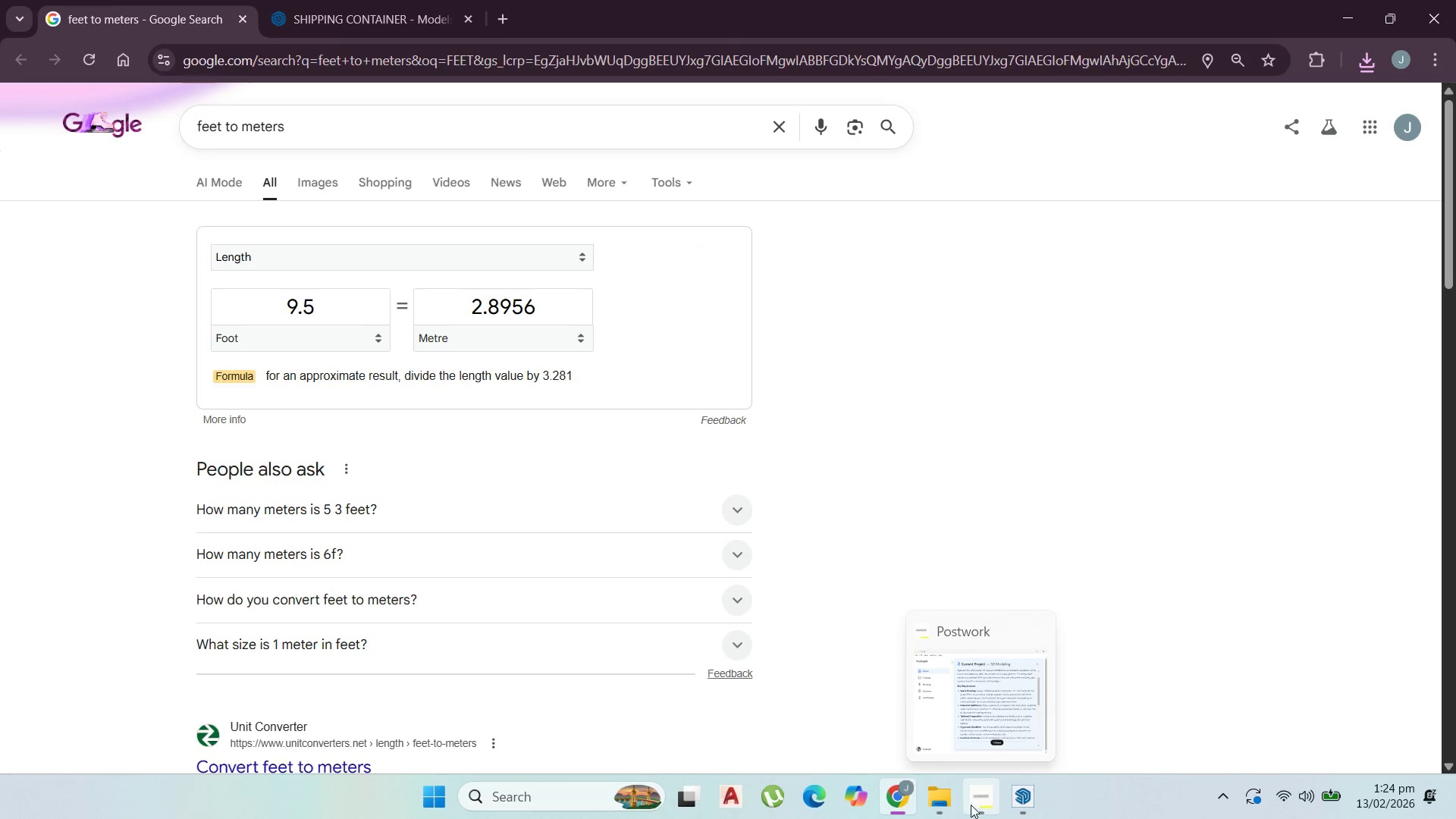 
left_click([972, 802])